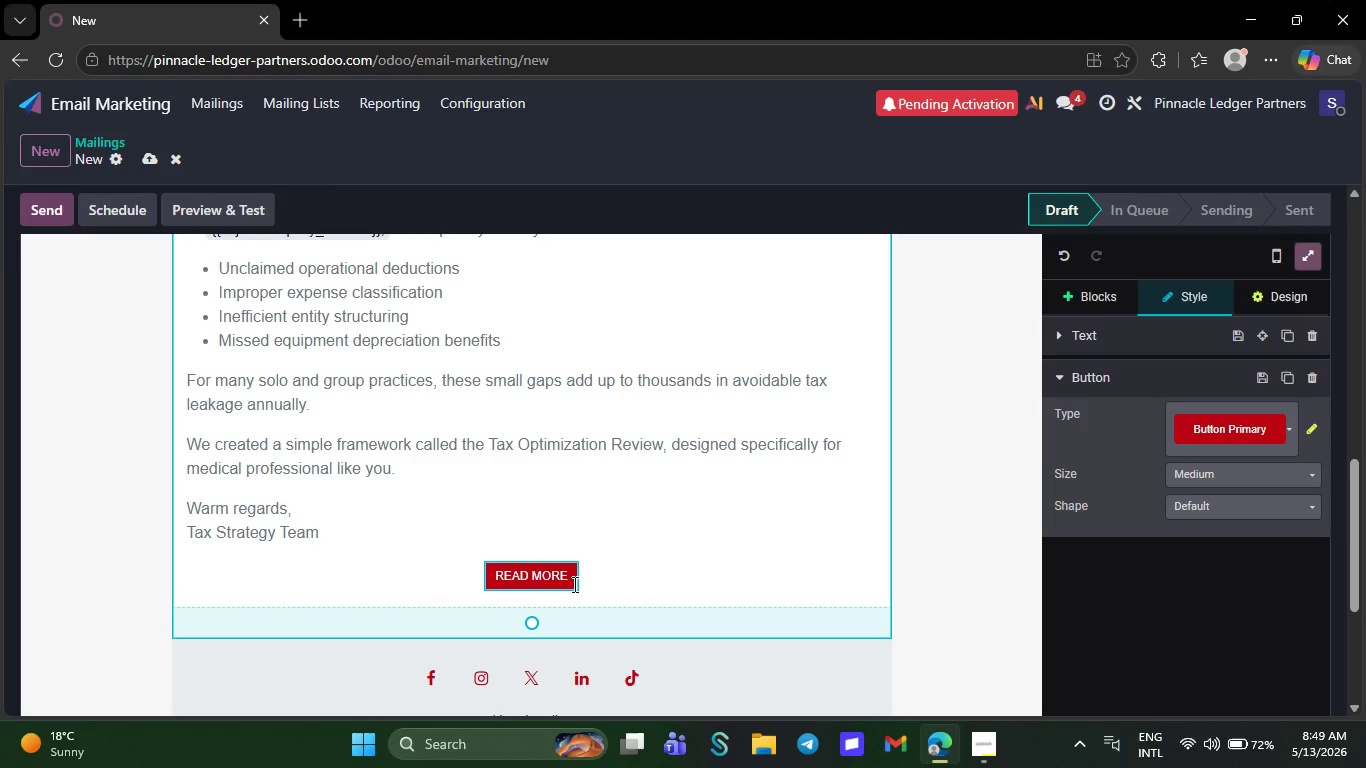 
left_click([566, 580])
 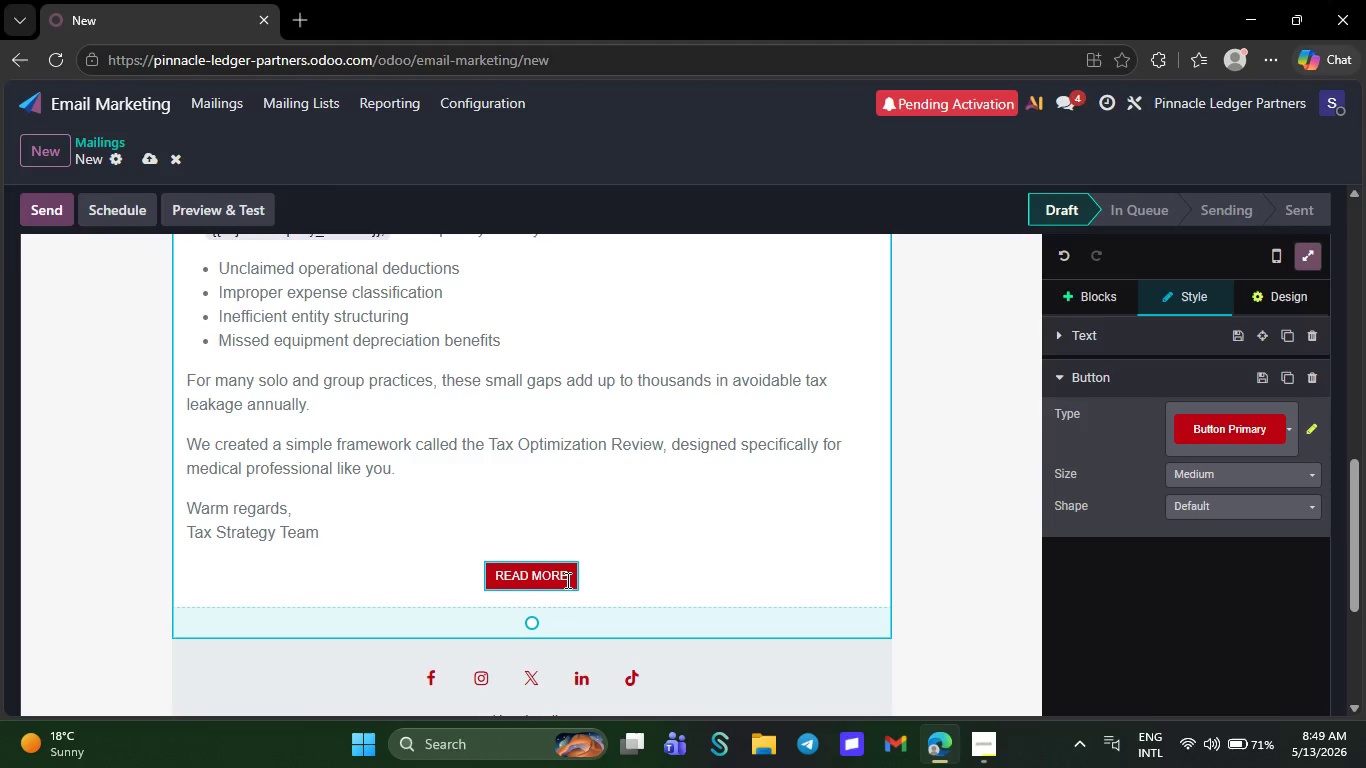 
left_click([566, 580])
 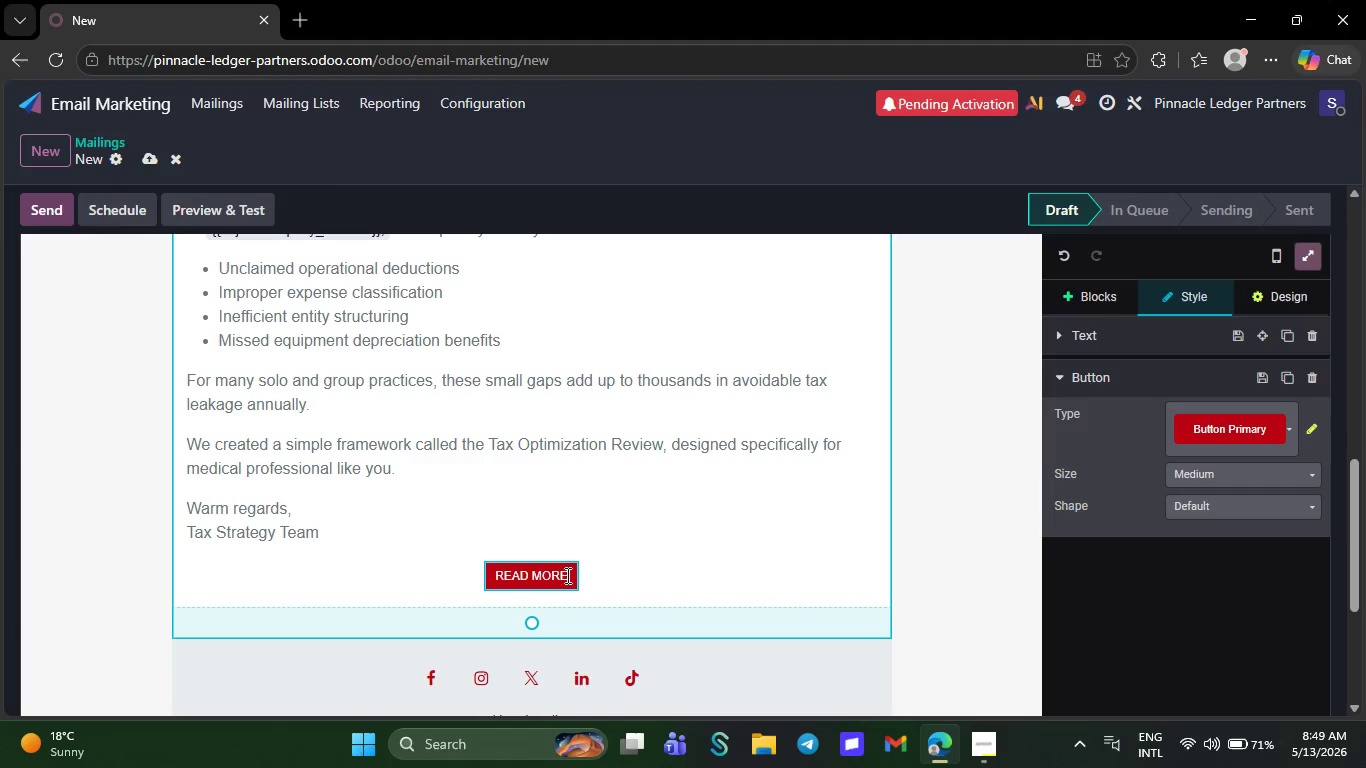 
left_click([566, 575])
 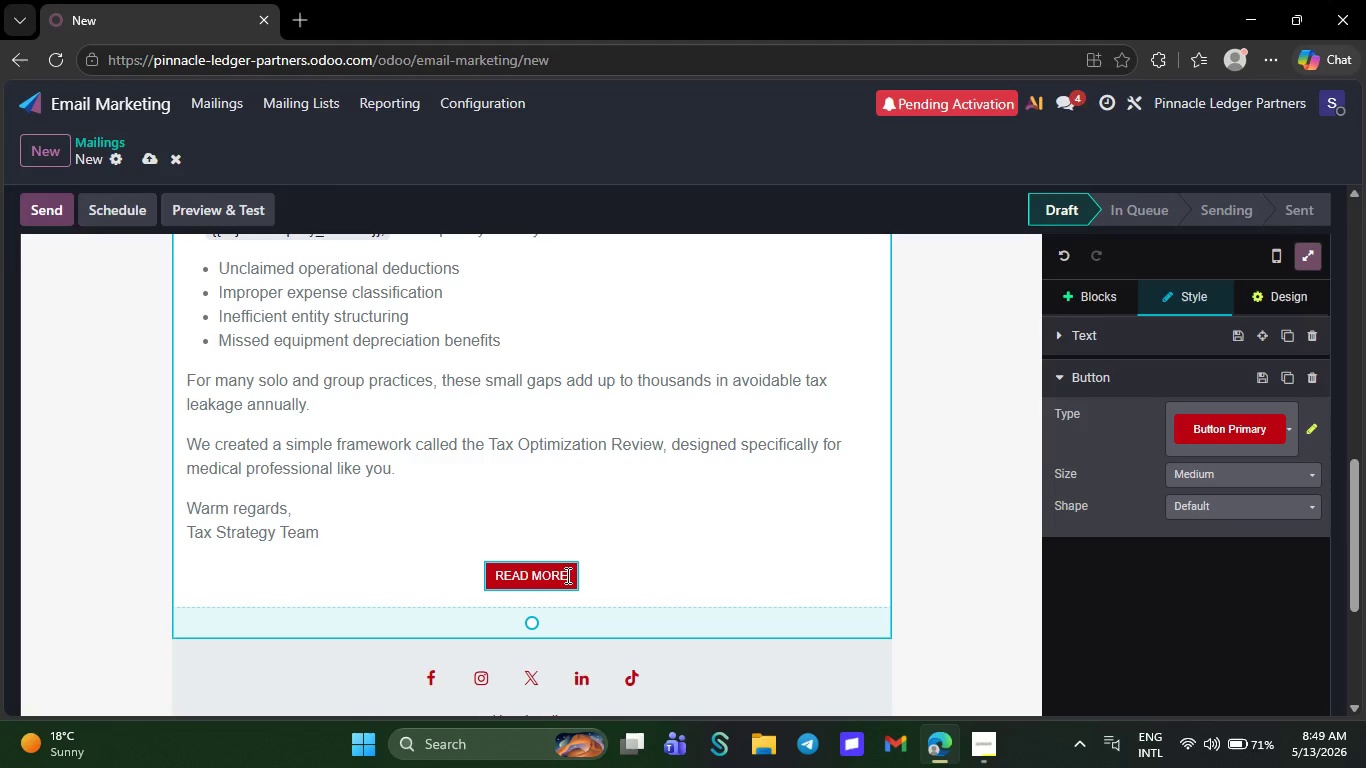 
key(ArrowLeft)
 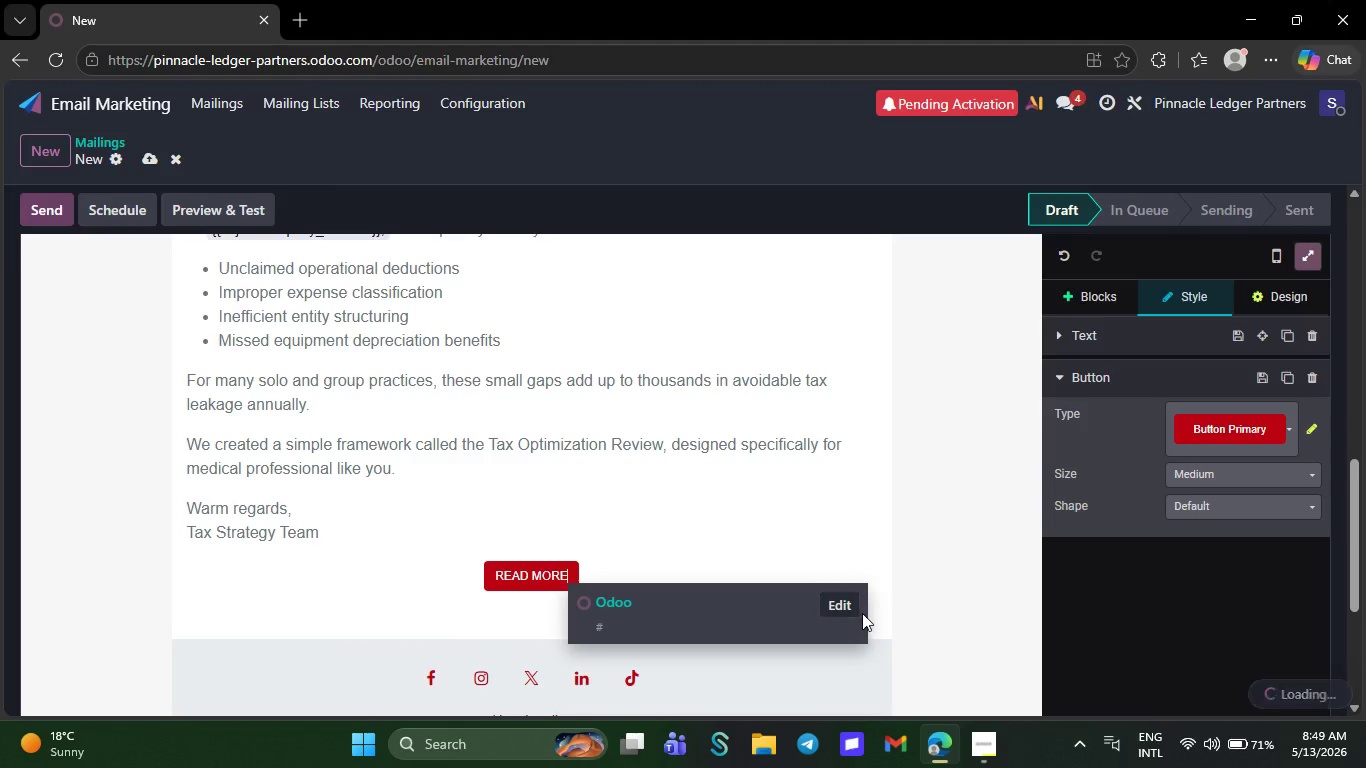 
left_click([837, 600])
 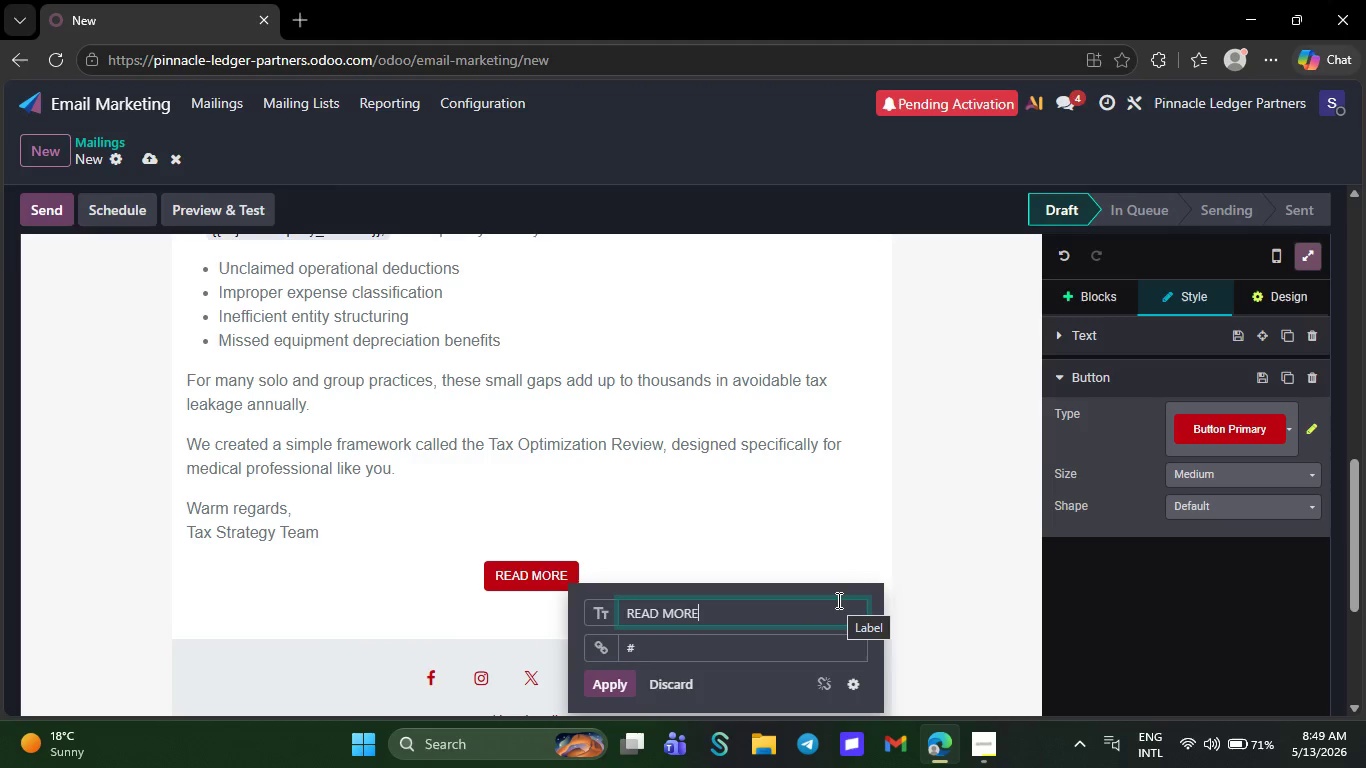 
key(Backspace)
 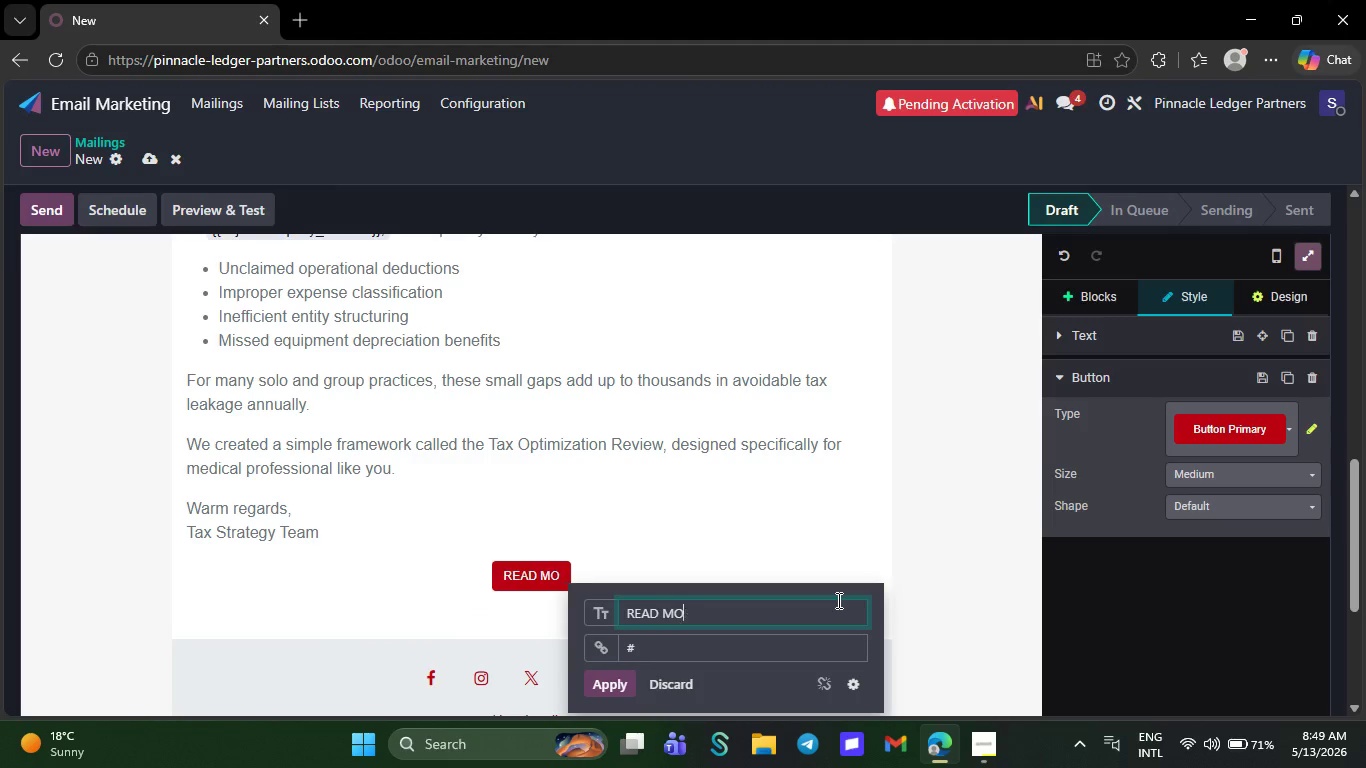 
key(Backspace)
 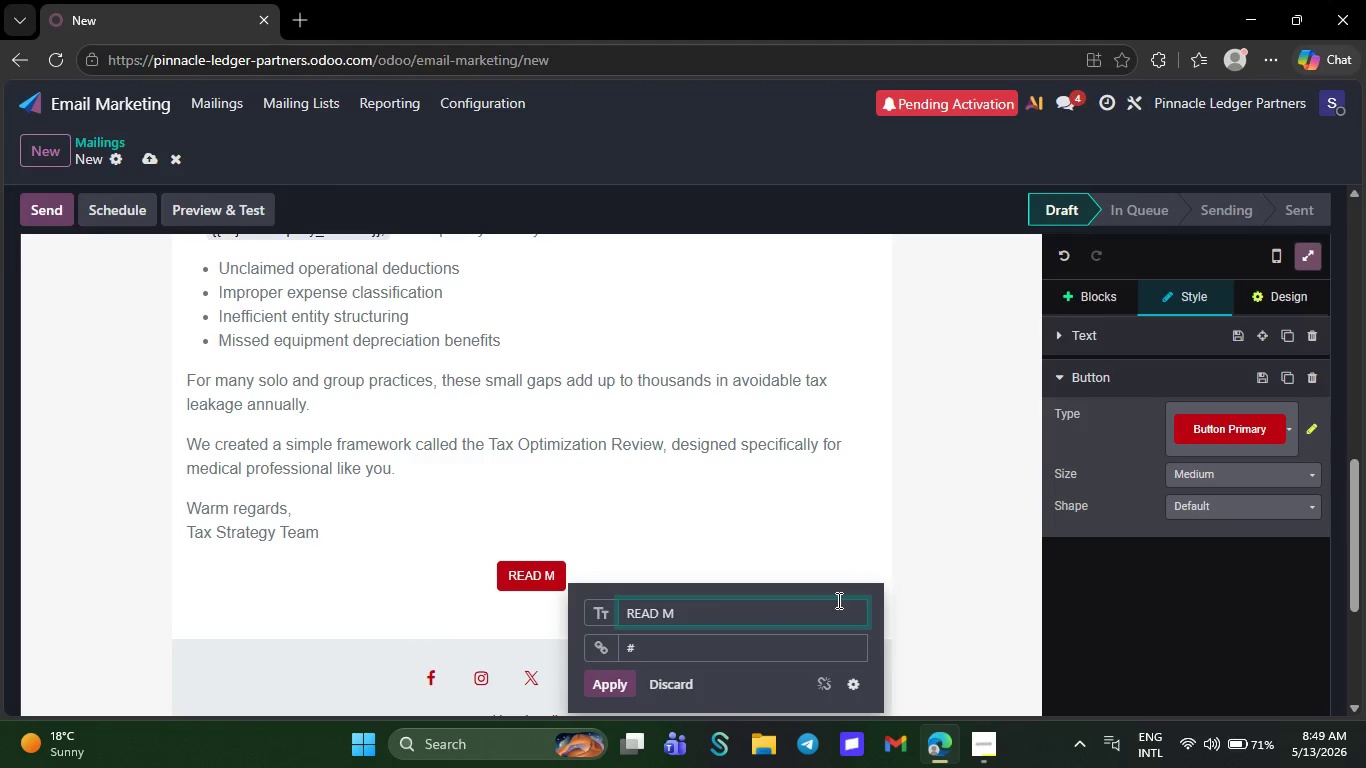 
key(Backspace)
 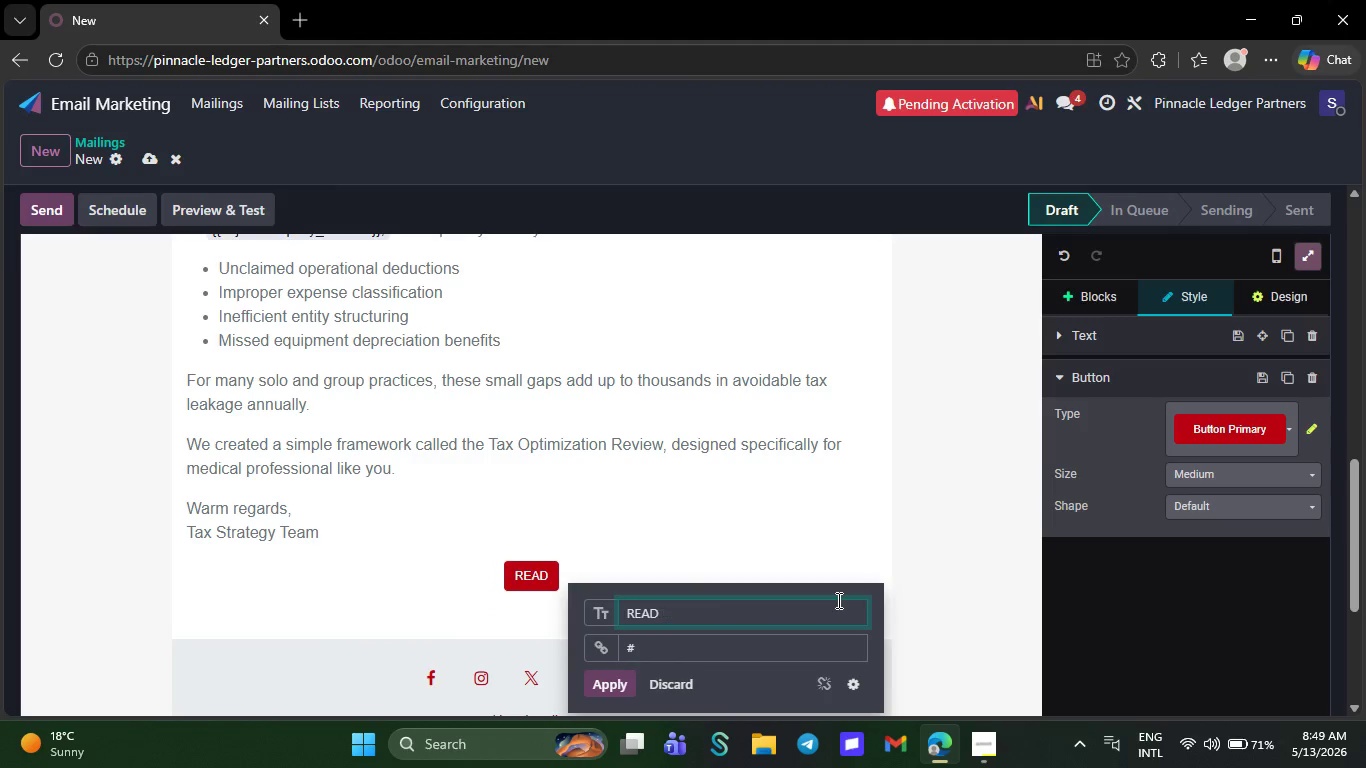 
key(Backspace)
 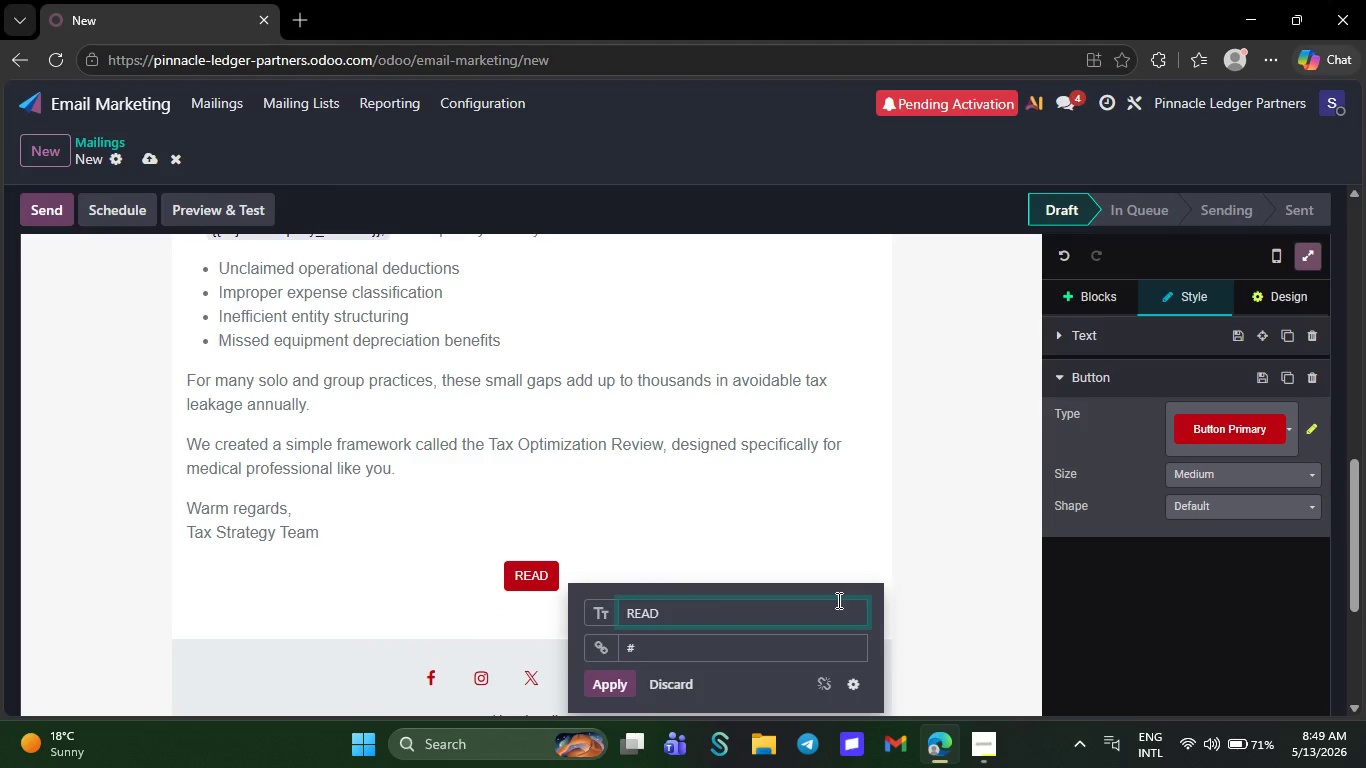 
key(Backspace)
 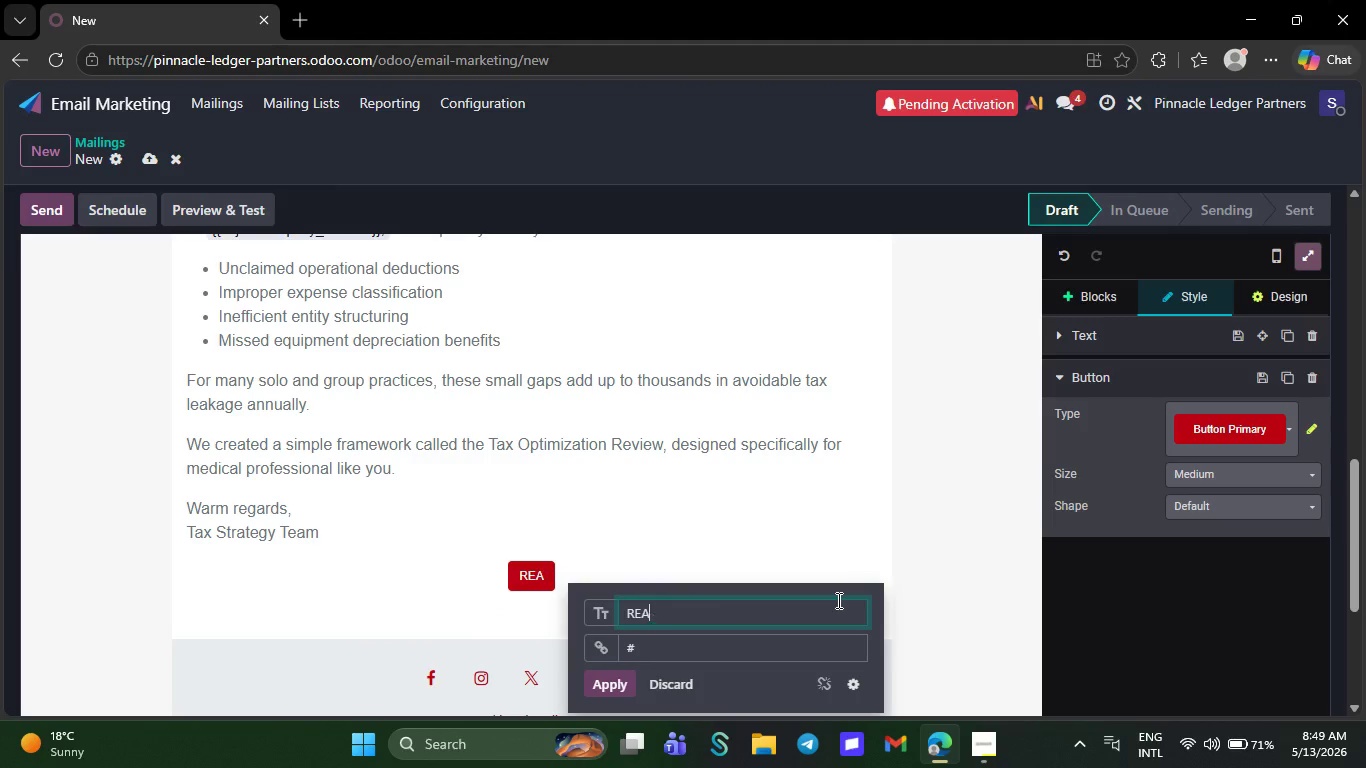 
key(Backspace)
 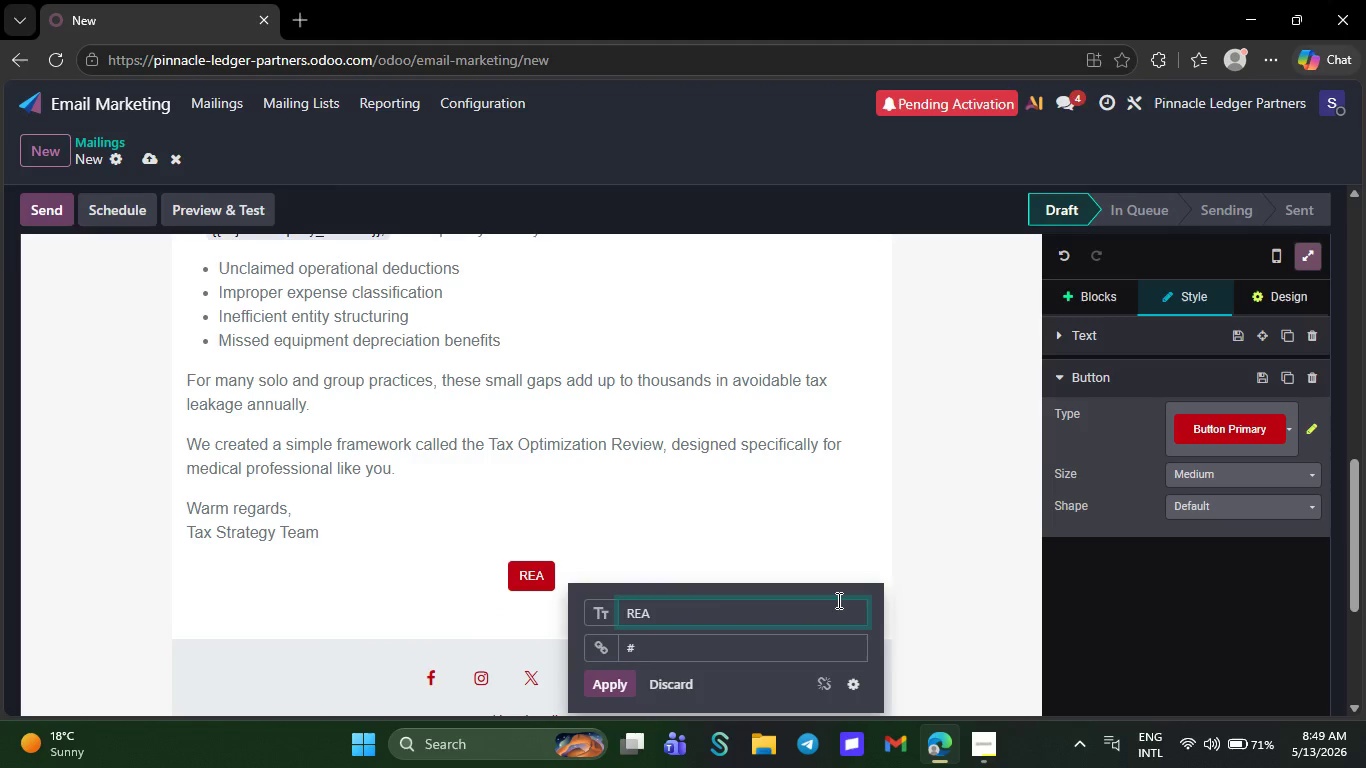 
key(Backspace)
 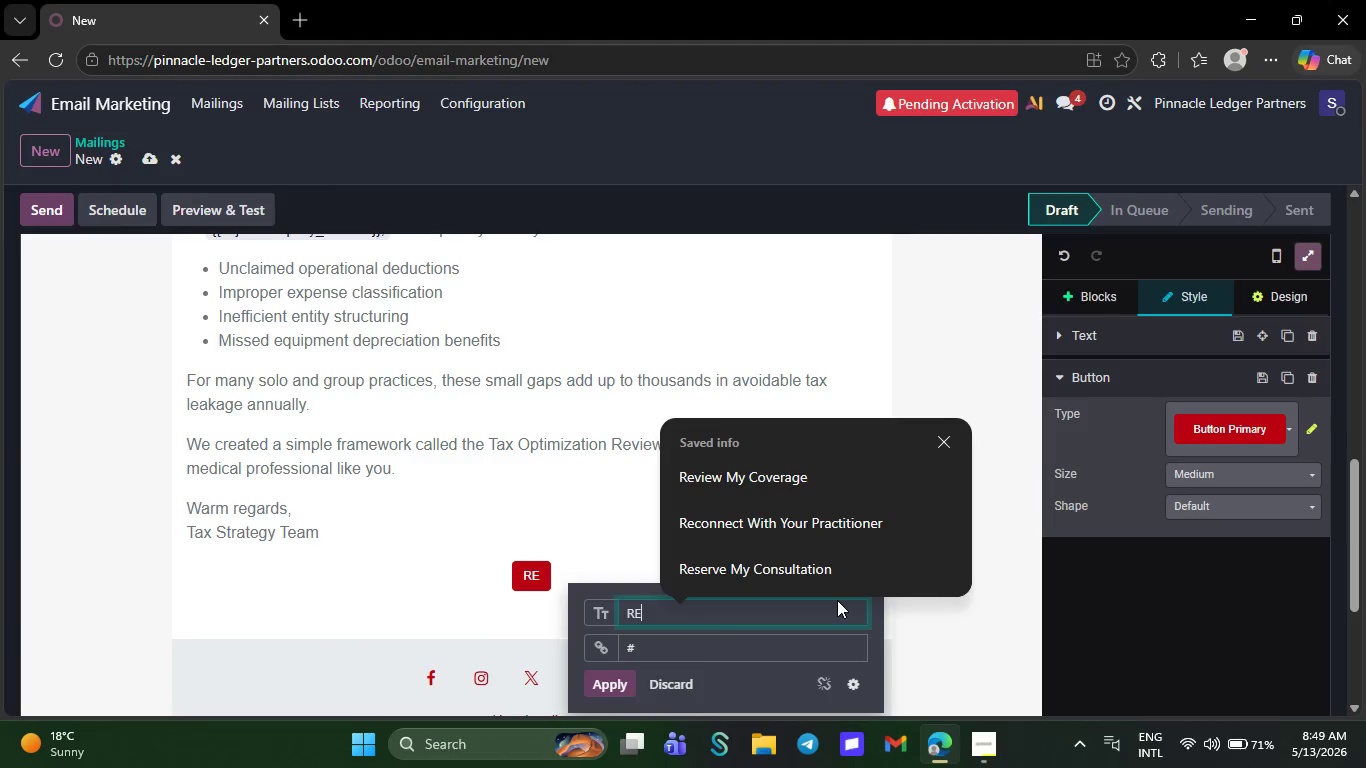 
key(Backspace)
 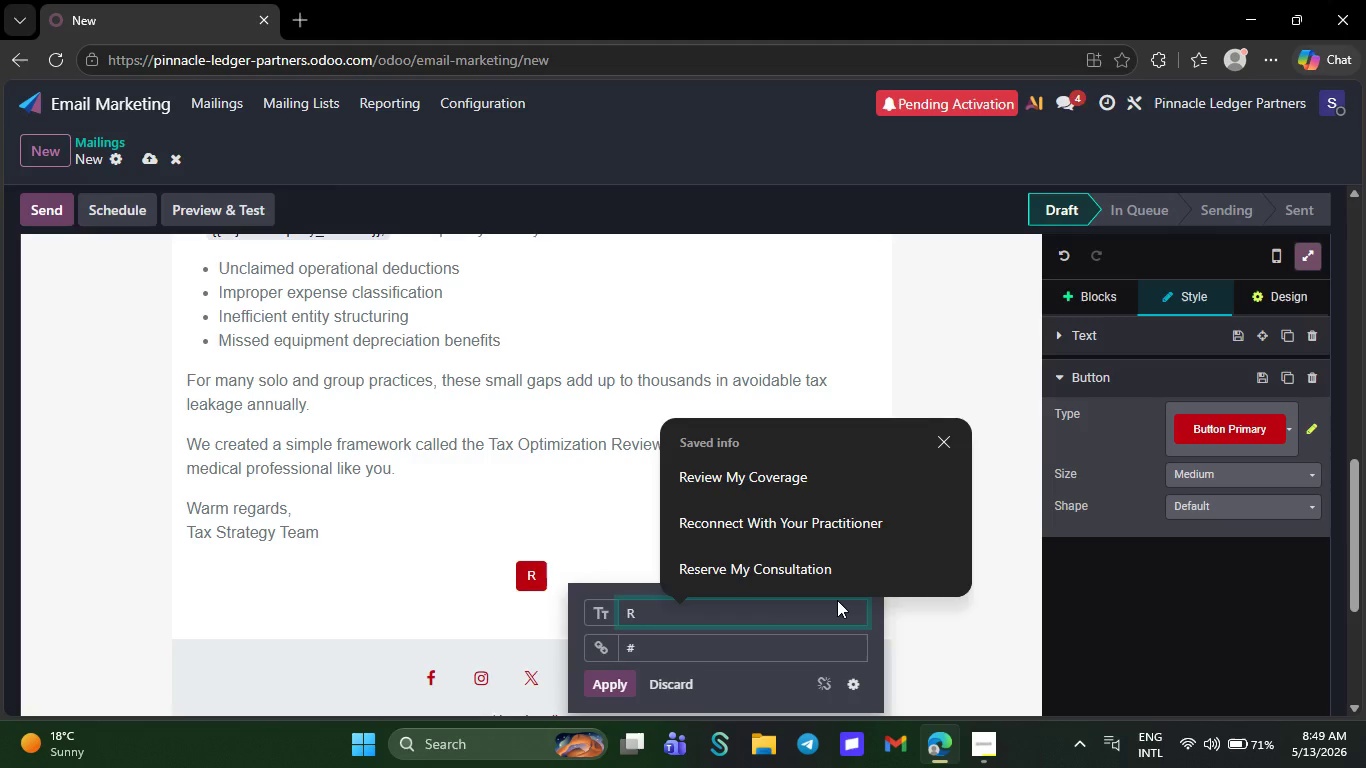 
key(Backspace)
 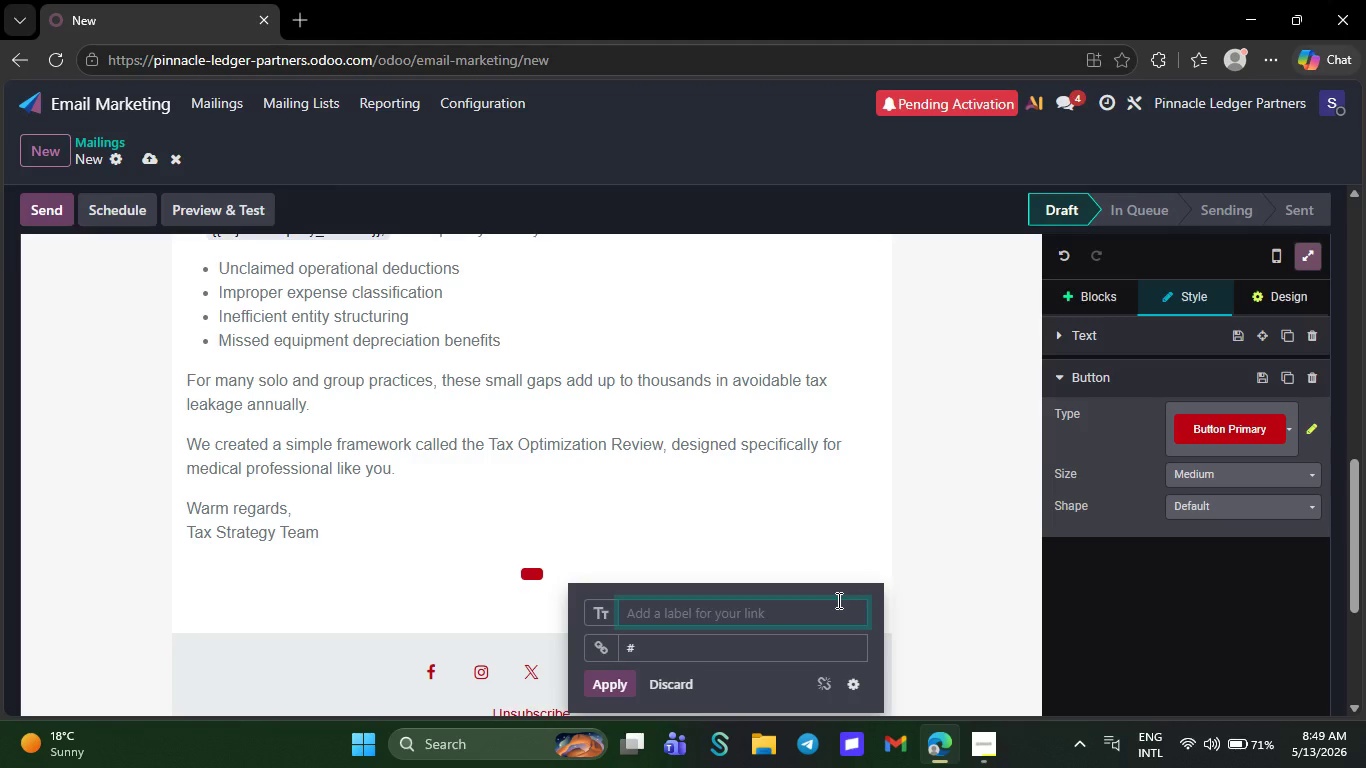 
wait(5.25)
 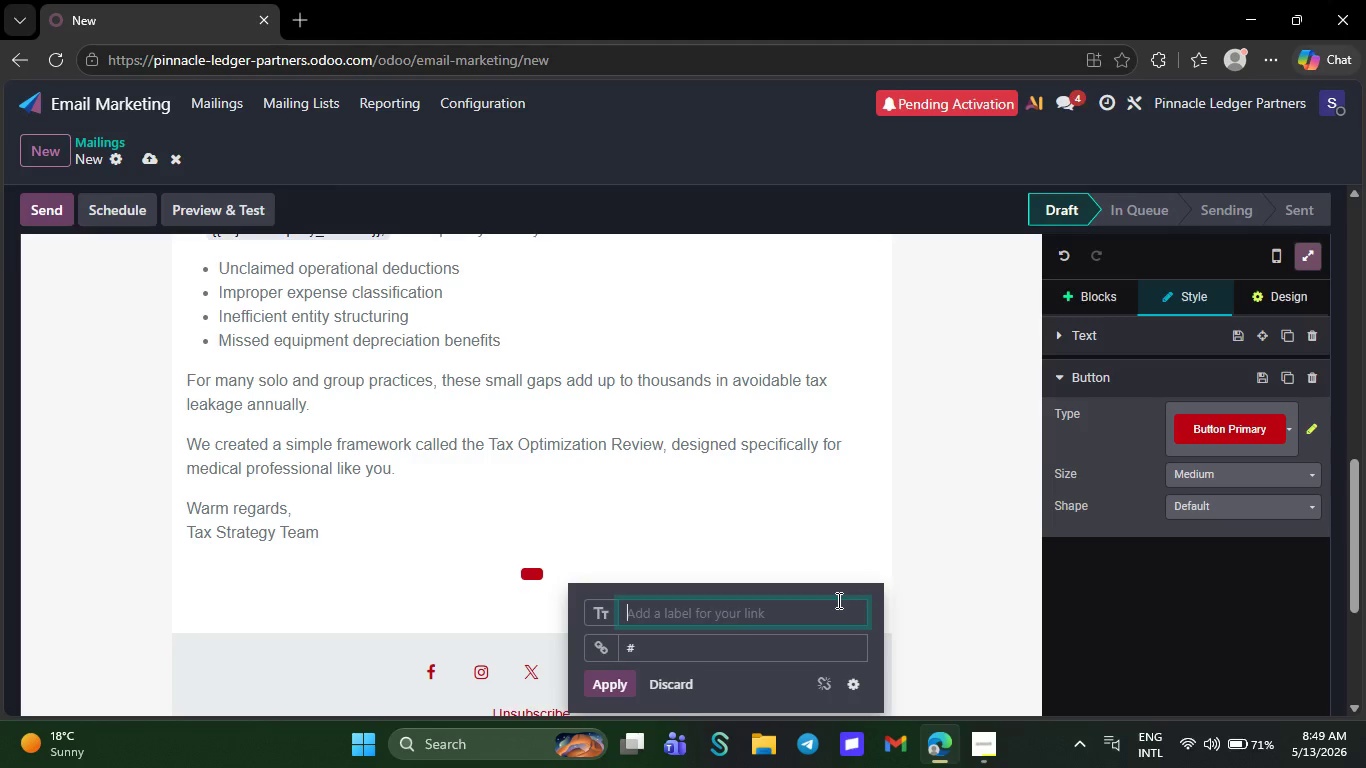 
type(Book a Tax Leakage Audit)
 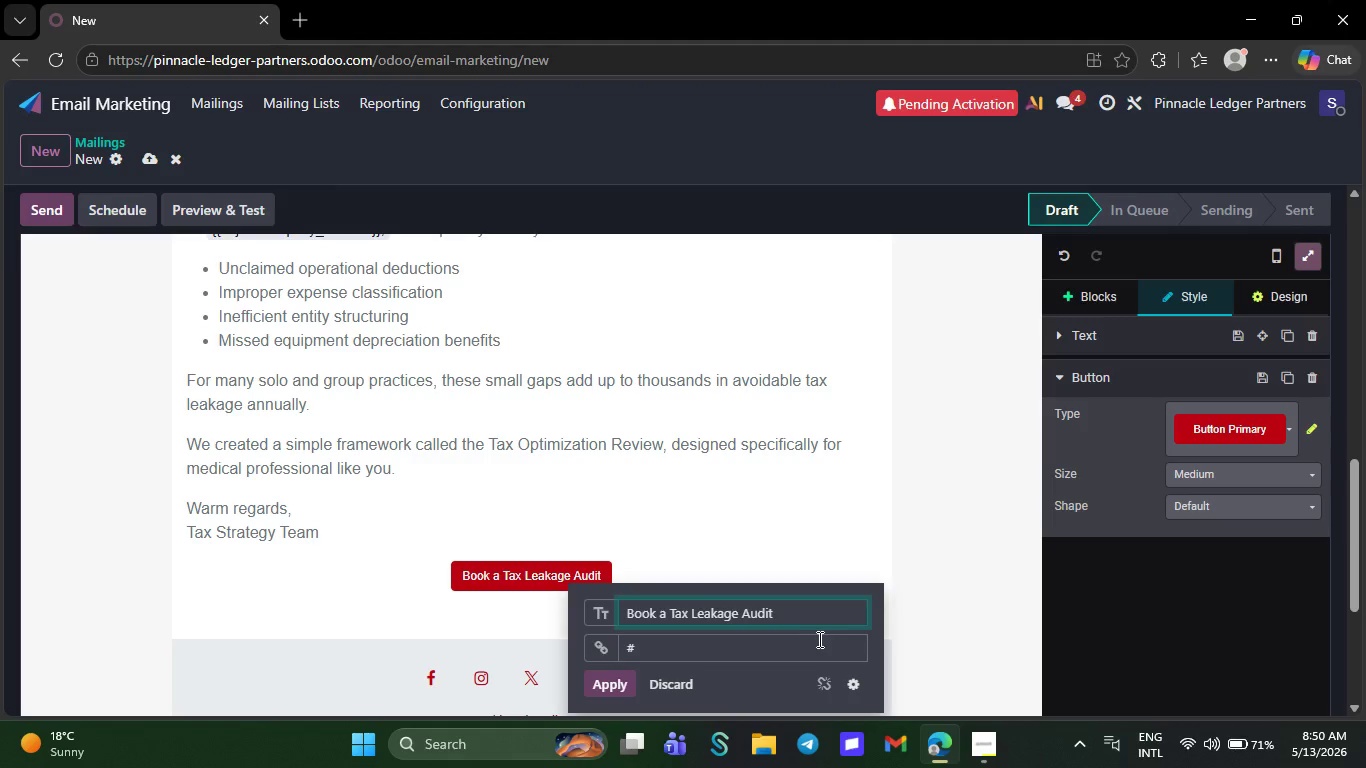 
left_click([805, 652])
 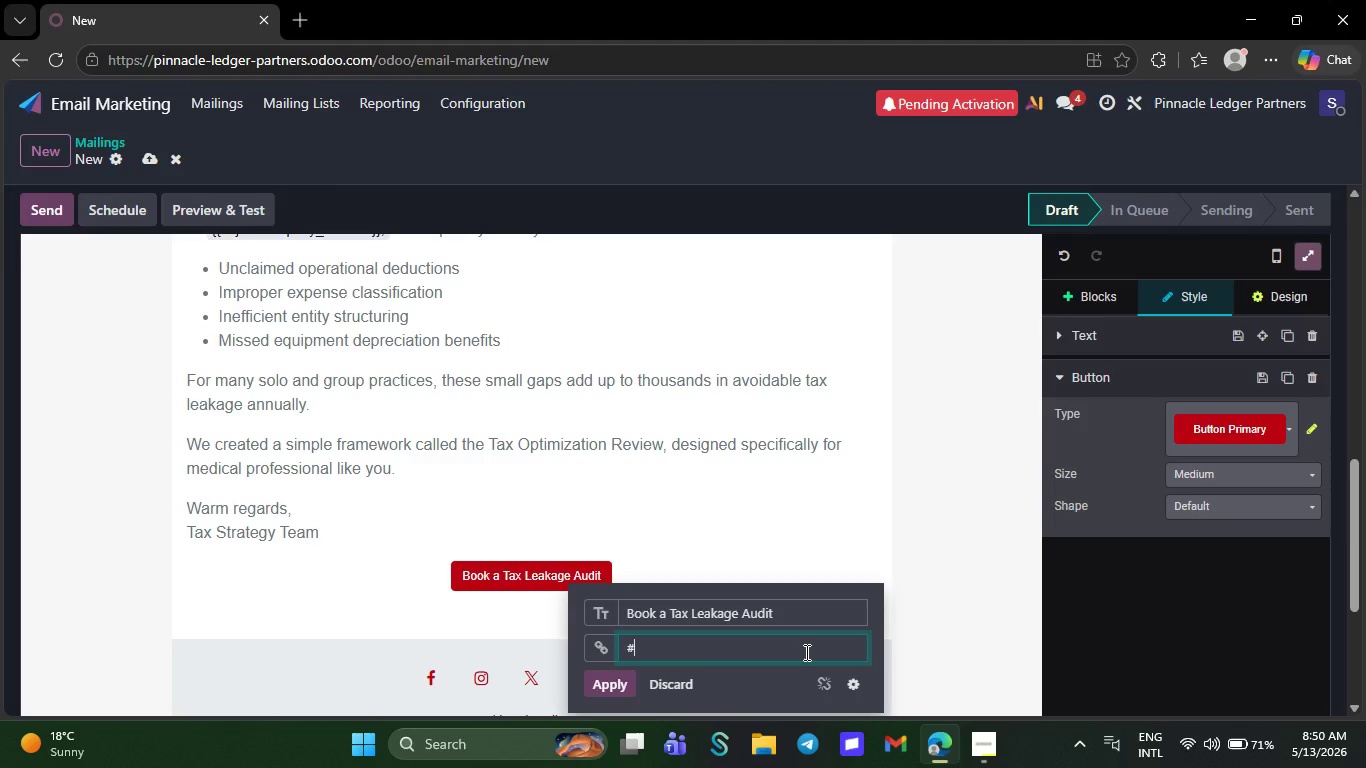 
key(Backspace)
 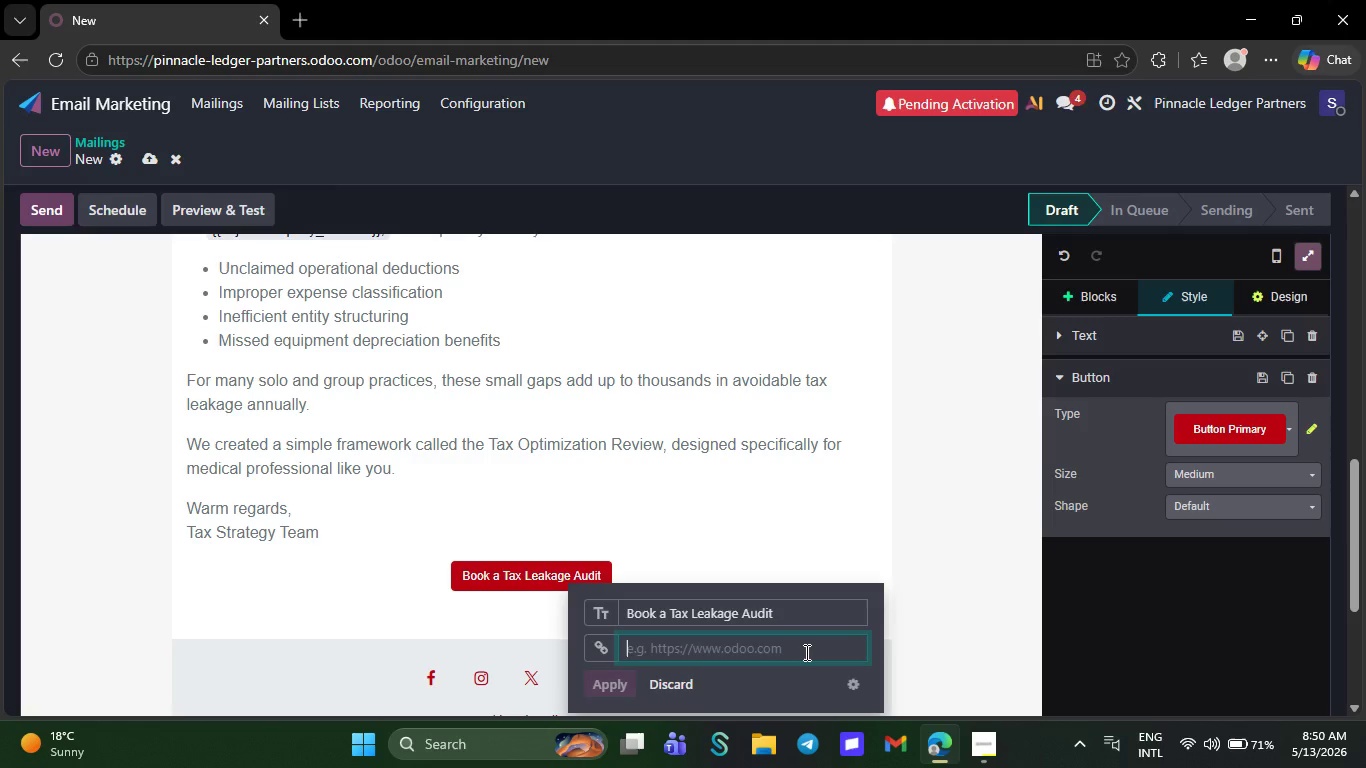 
wait(18.55)
 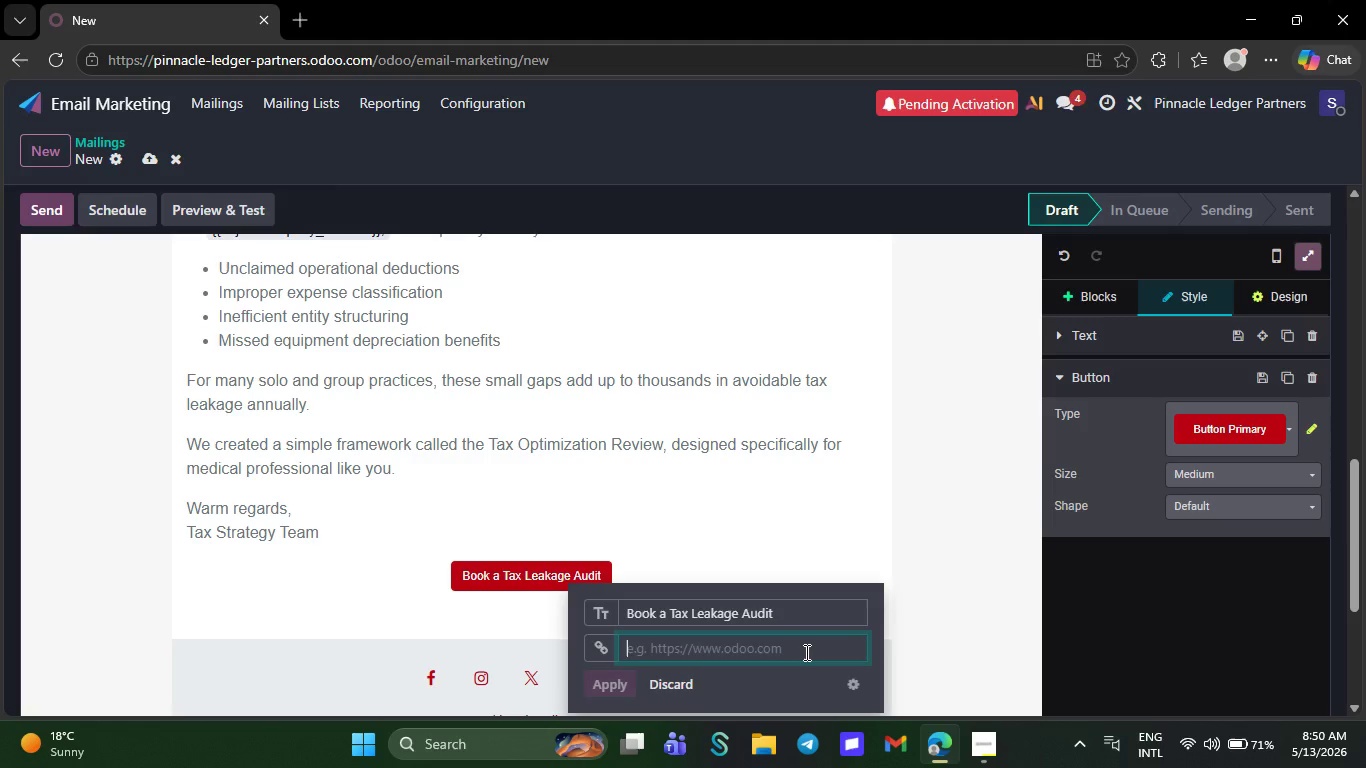 
type(Https)
key(Backspace)
key(Backspace)
key(Backspace)
key(Backspace)
key(Backspace)
key(Backspace)
type(h)
 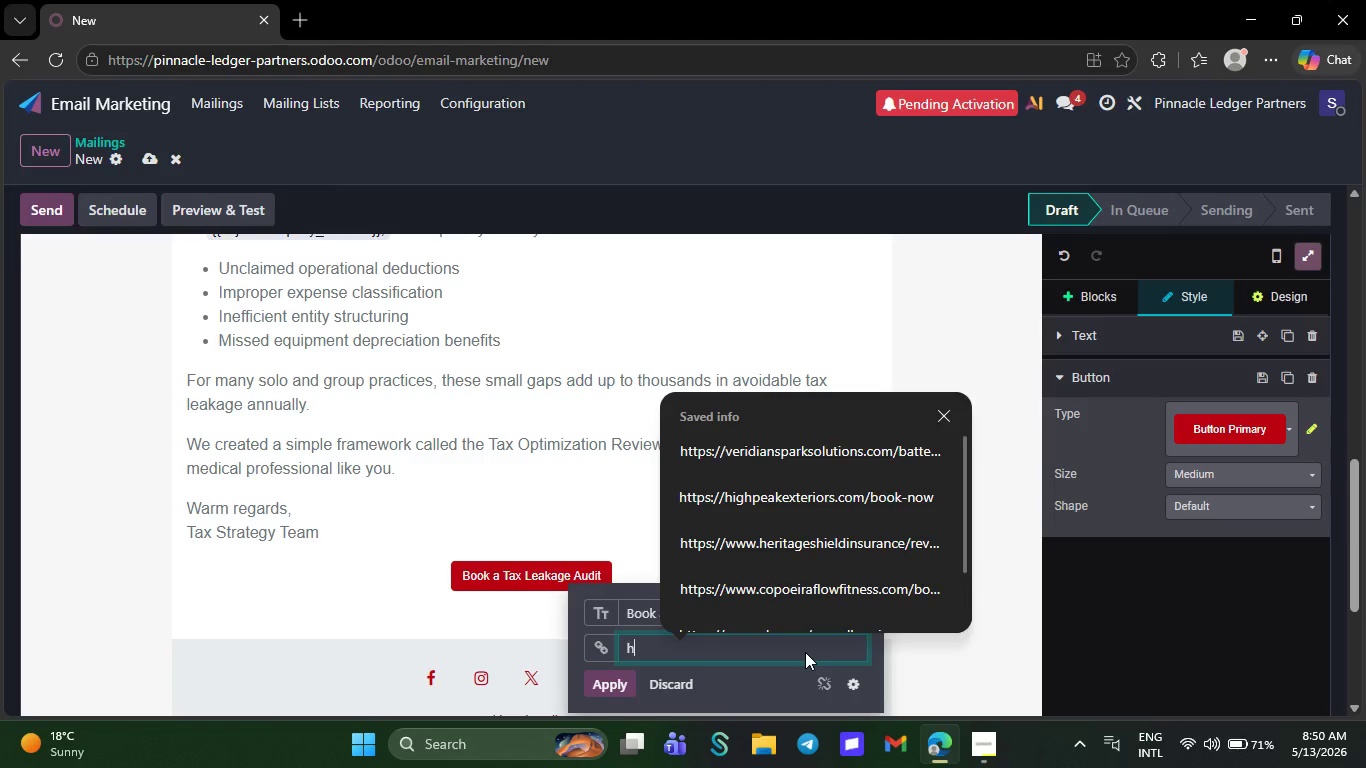 
type(ttps://)
 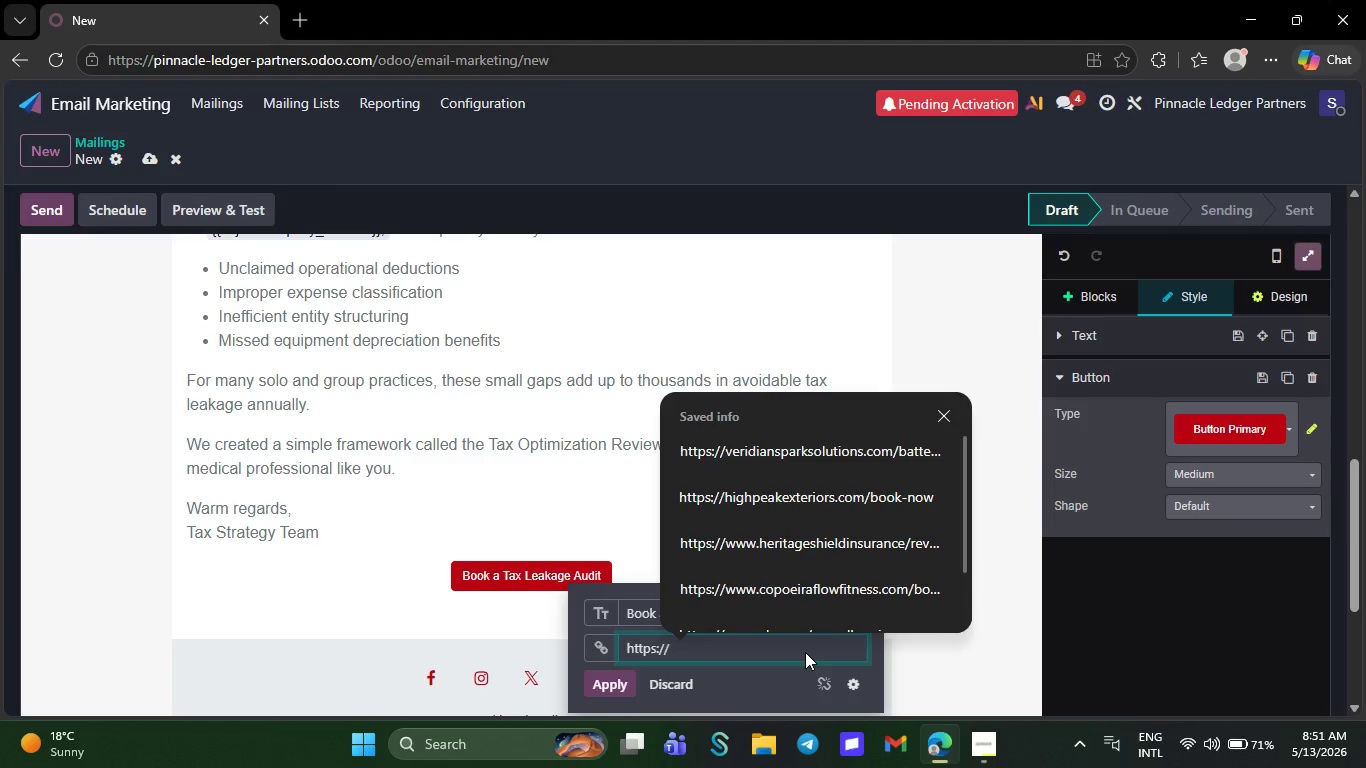 
wait(17.28)
 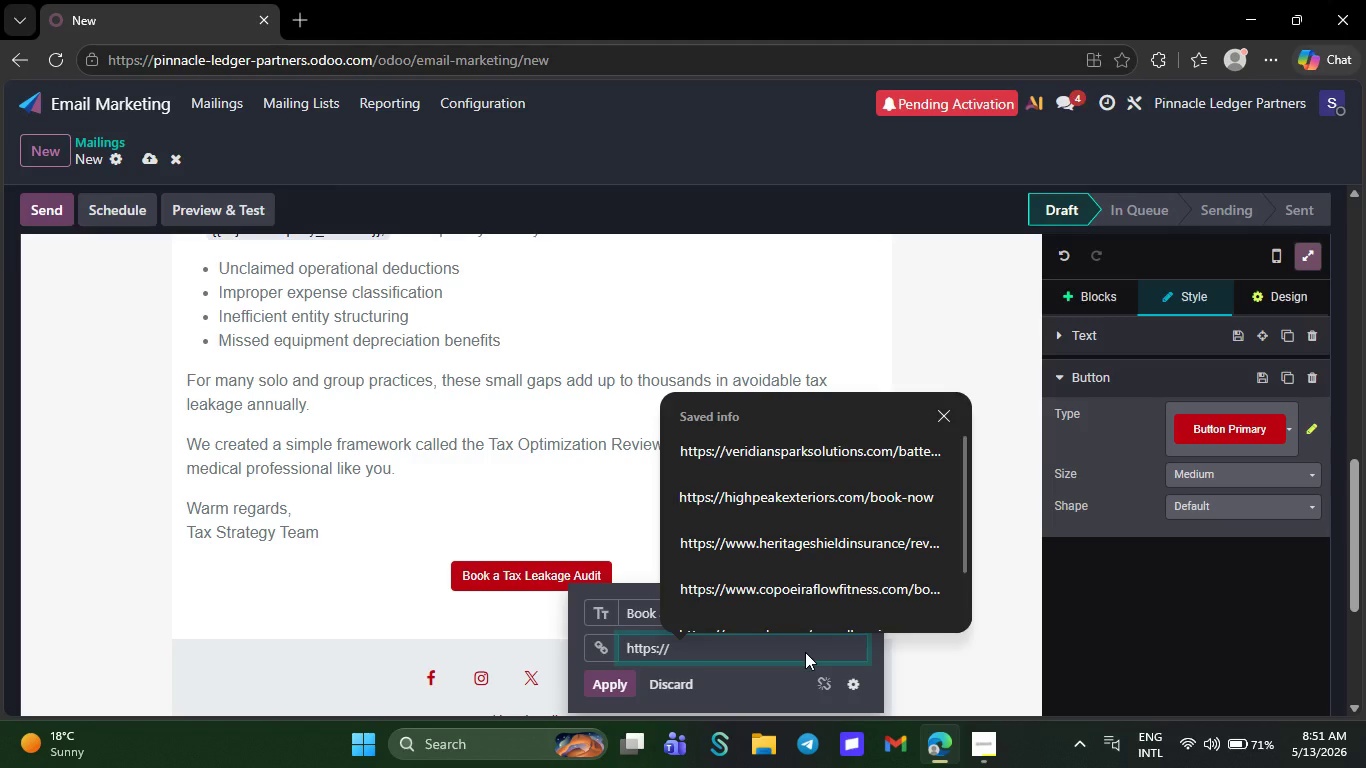 
type(pinnacle)
 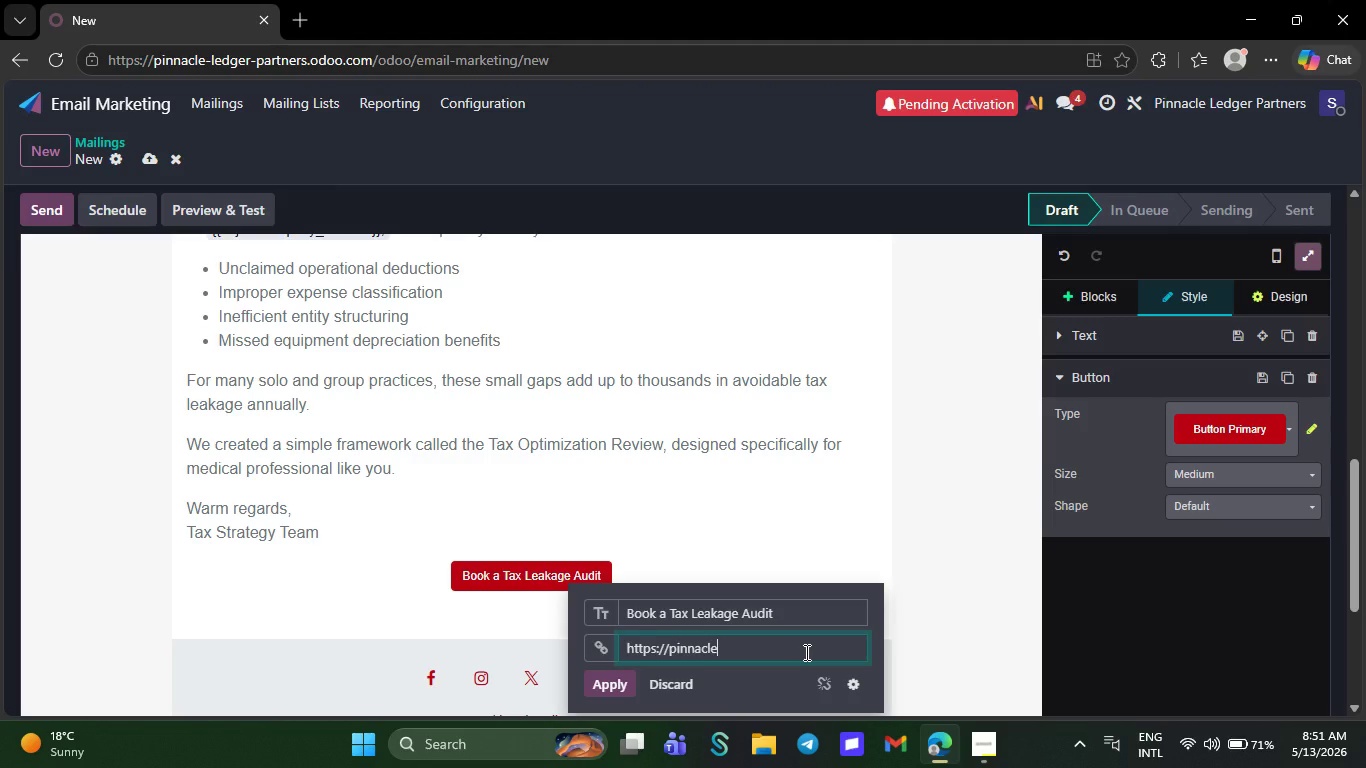 
wait(5.89)
 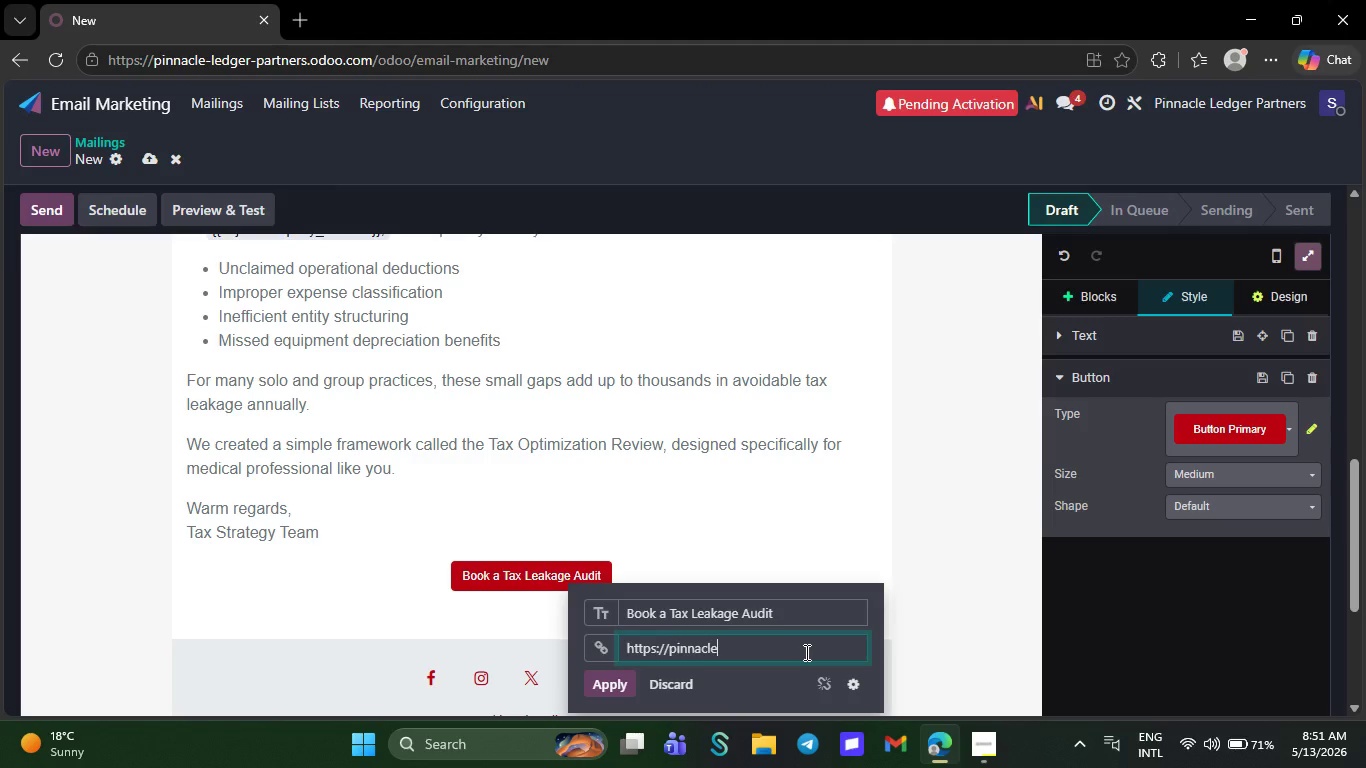 
type(le)
 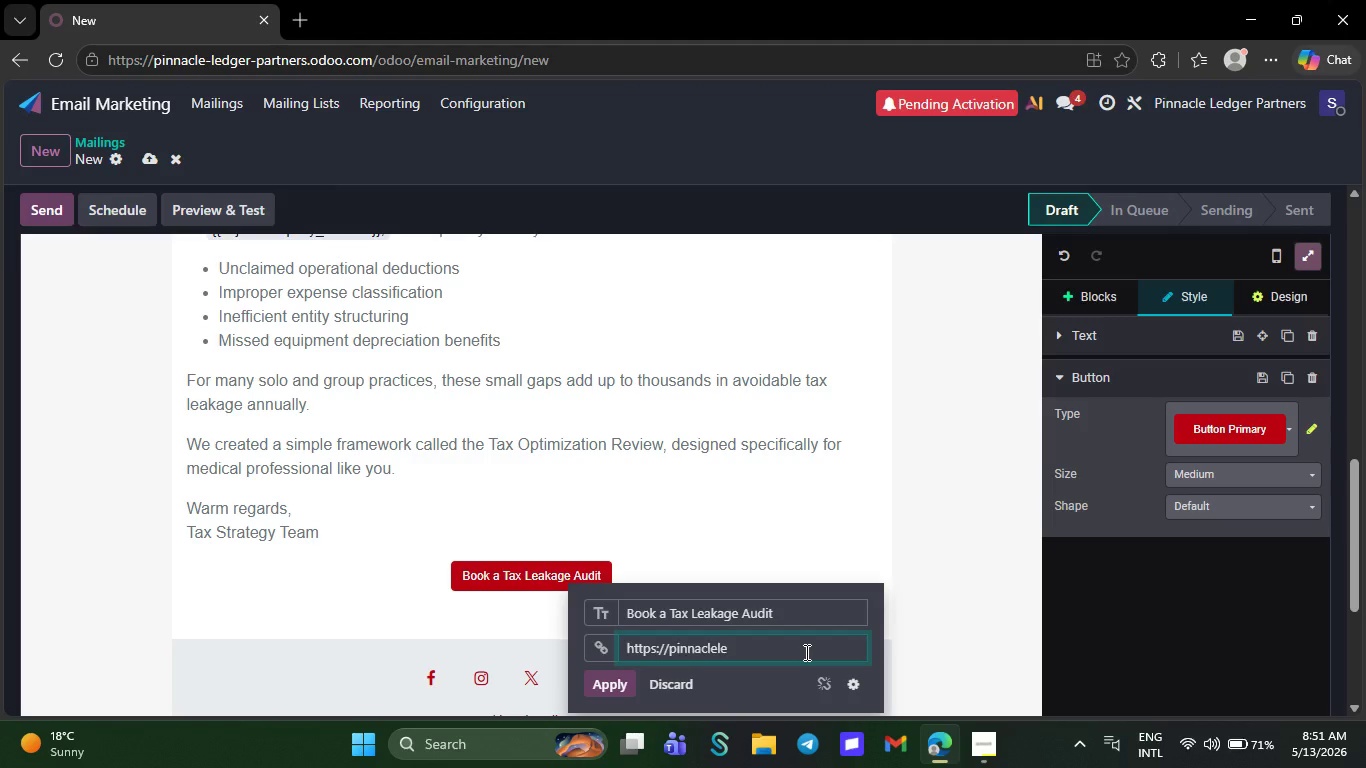 
type(dger.com/book)
 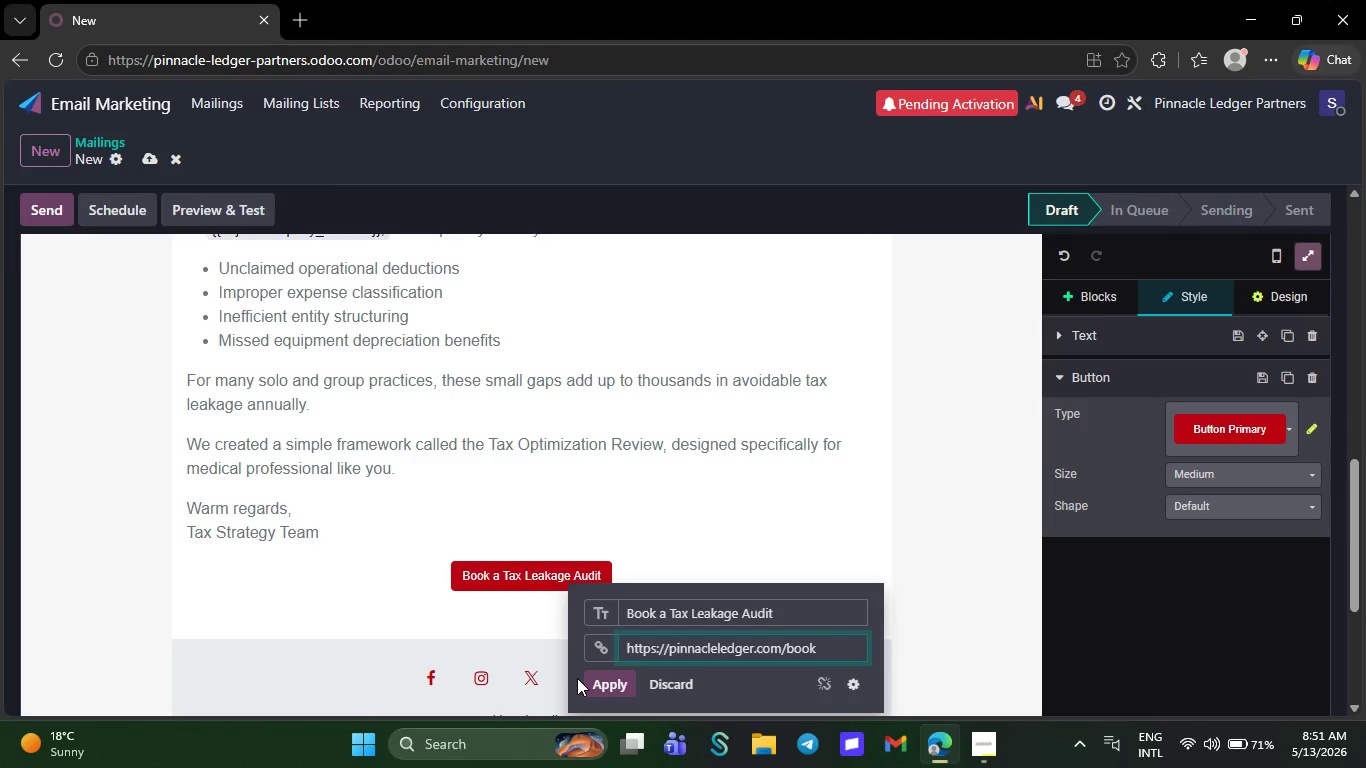 
left_click([607, 684])
 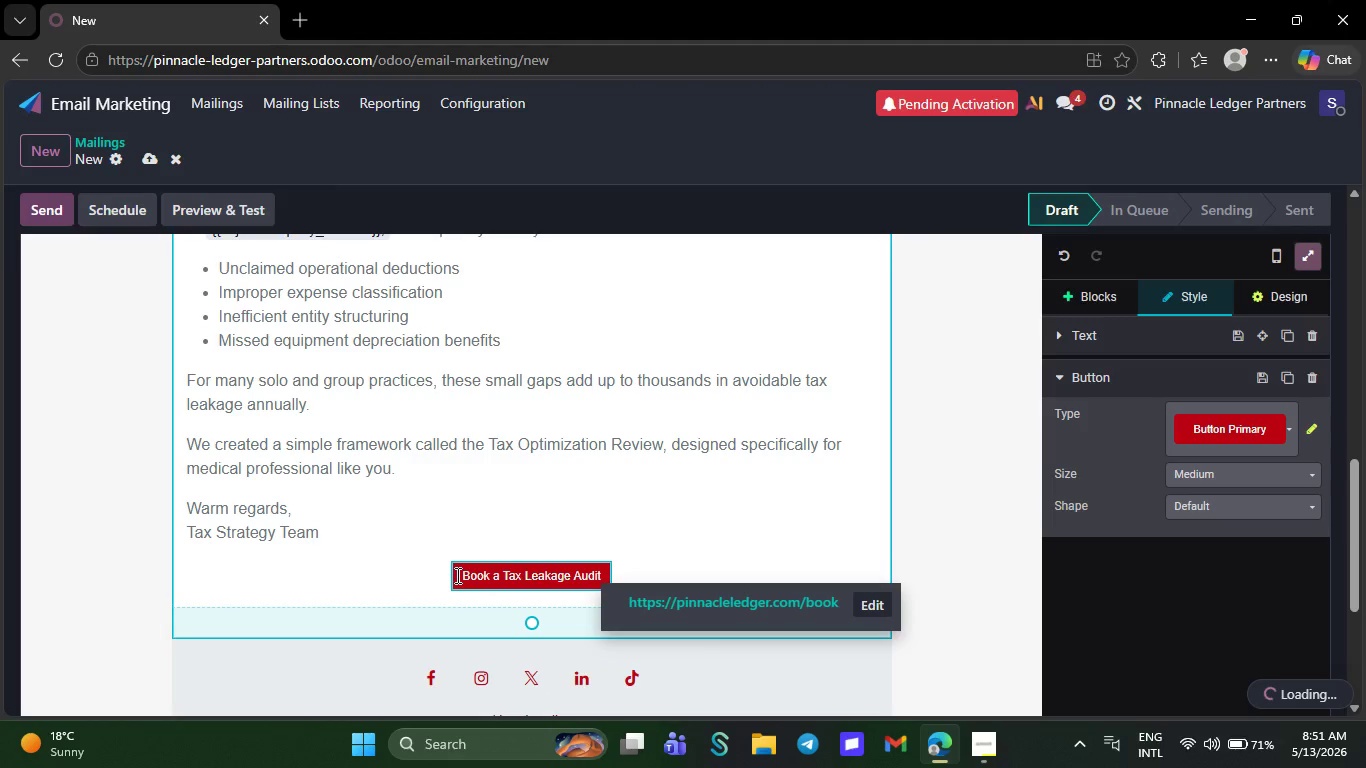 
left_click_drag(start_coordinate=[456, 575], to_coordinate=[635, 562])
 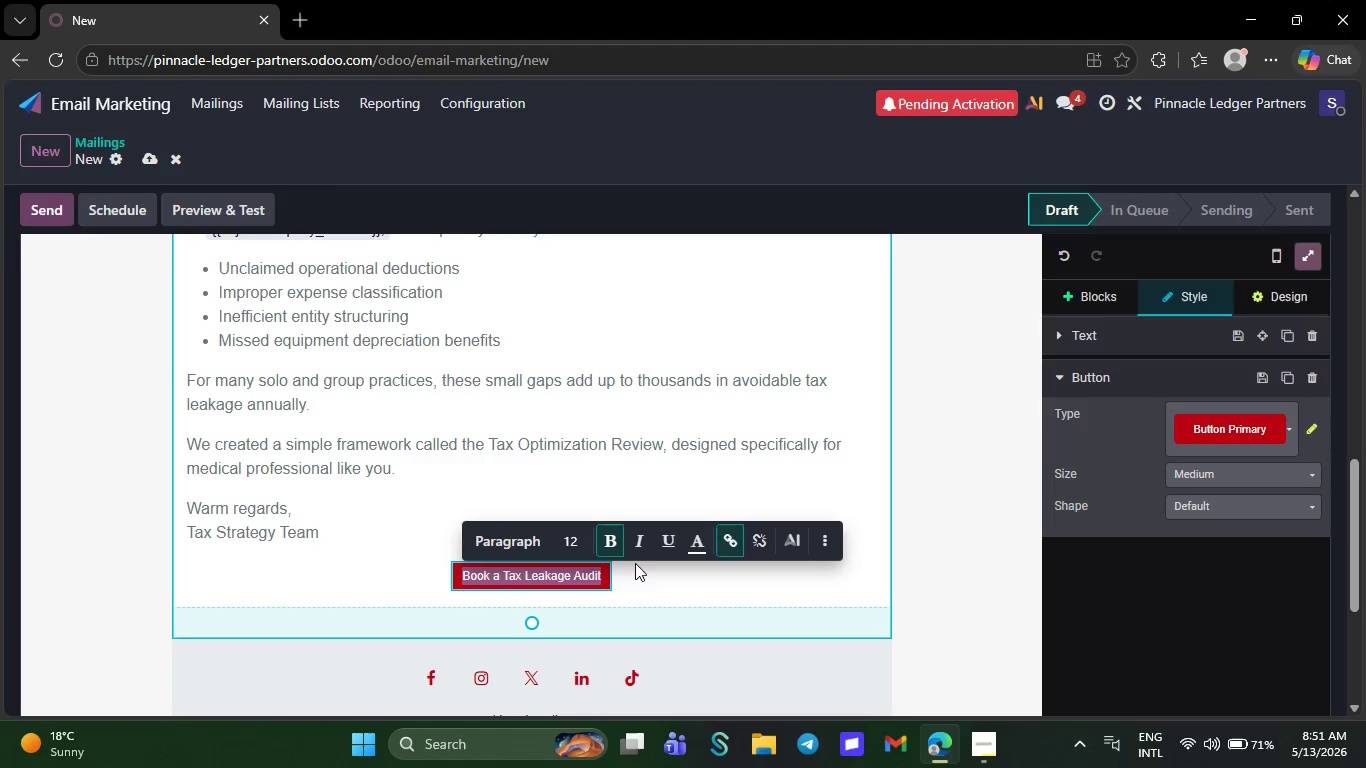 
left_click([573, 541])
 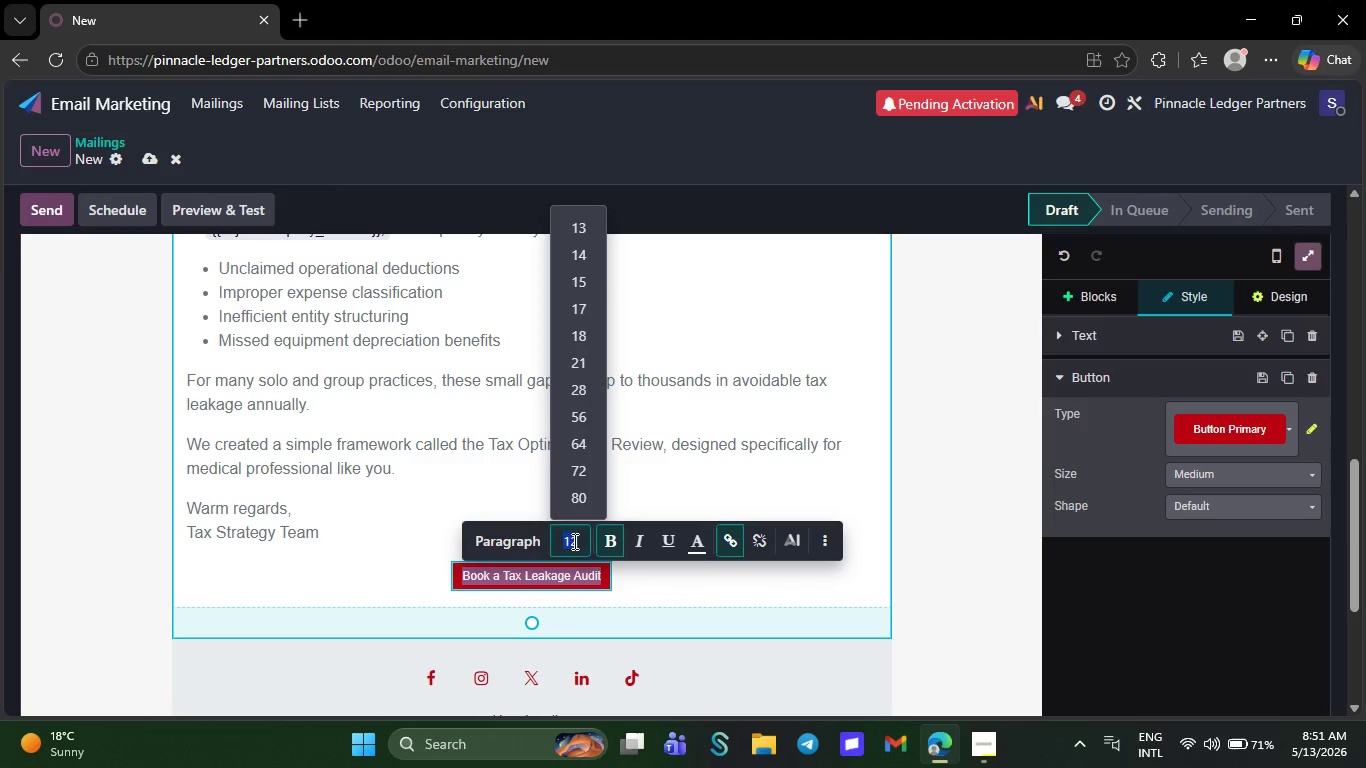 
type(16)
 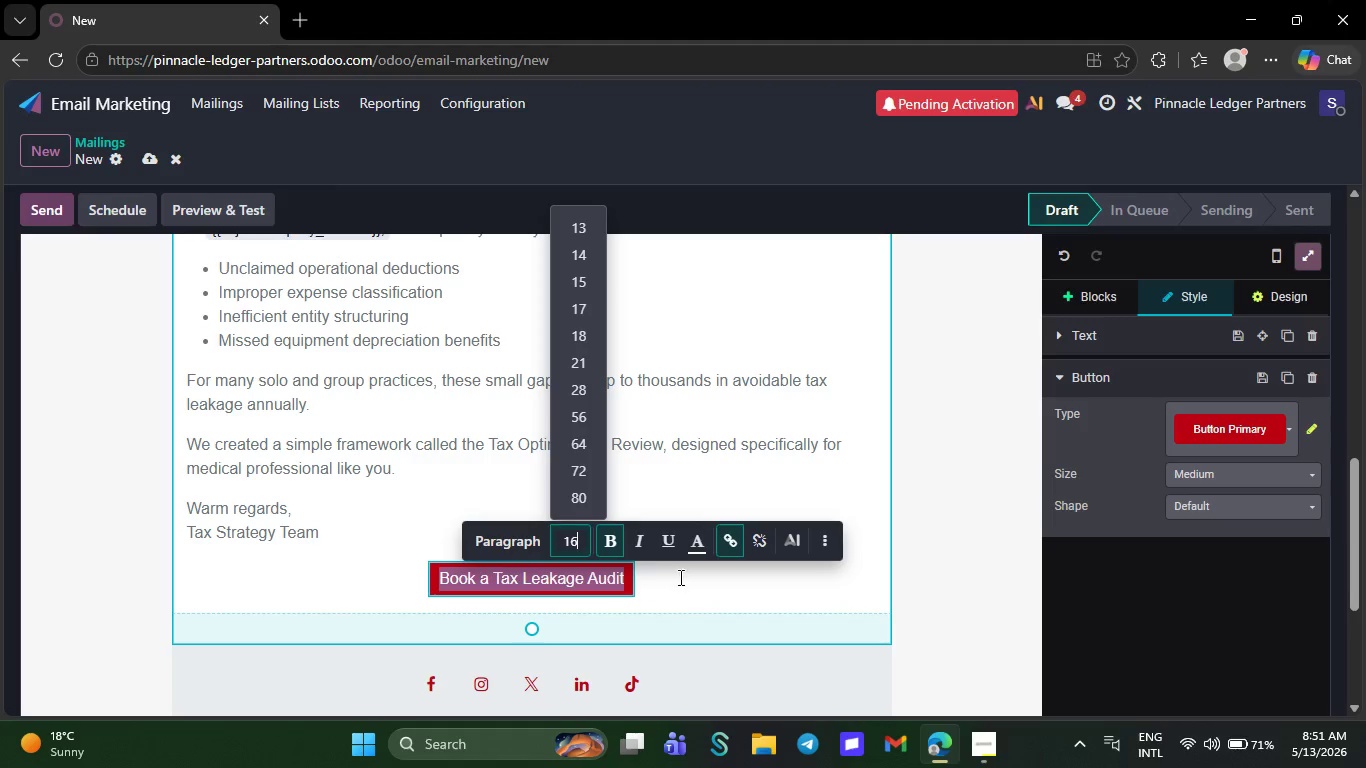 
left_click([682, 580])
 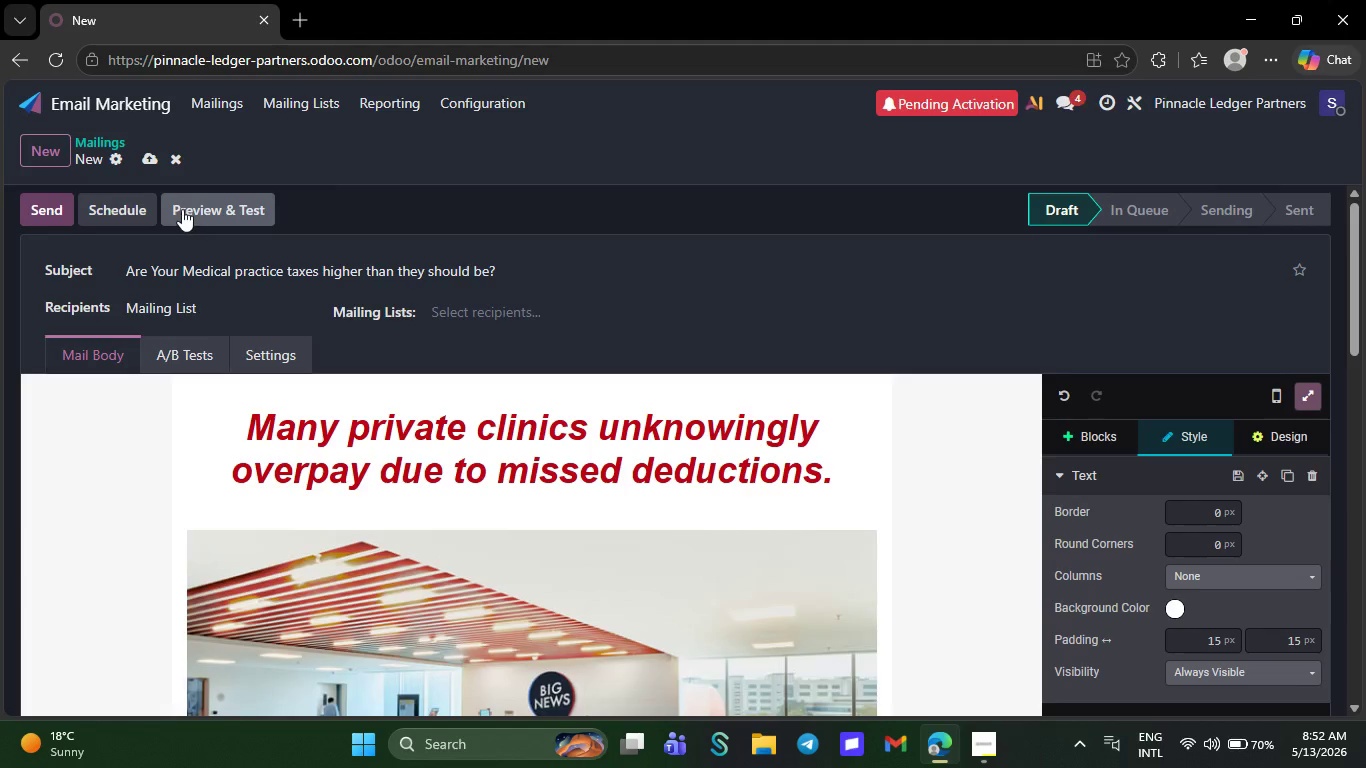 
wait(7.27)
 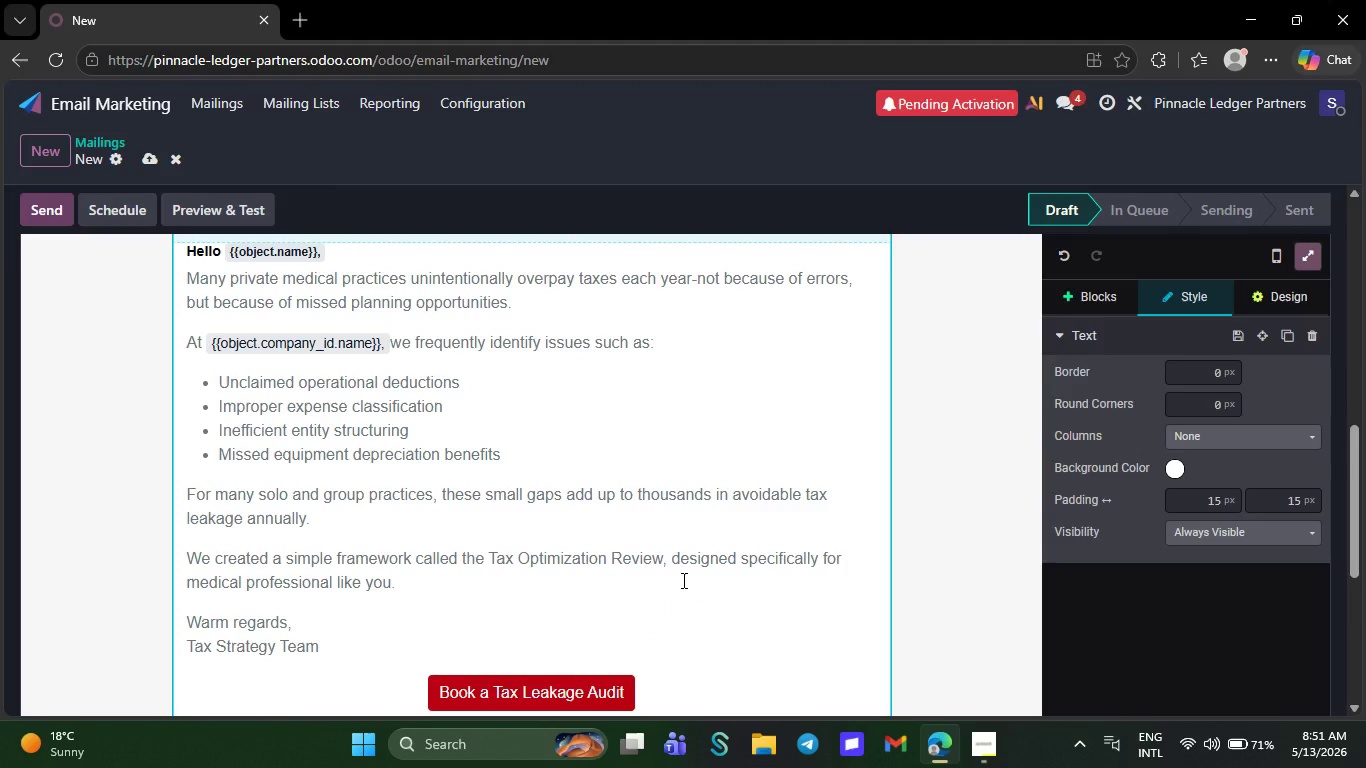 
left_click([146, 150])
 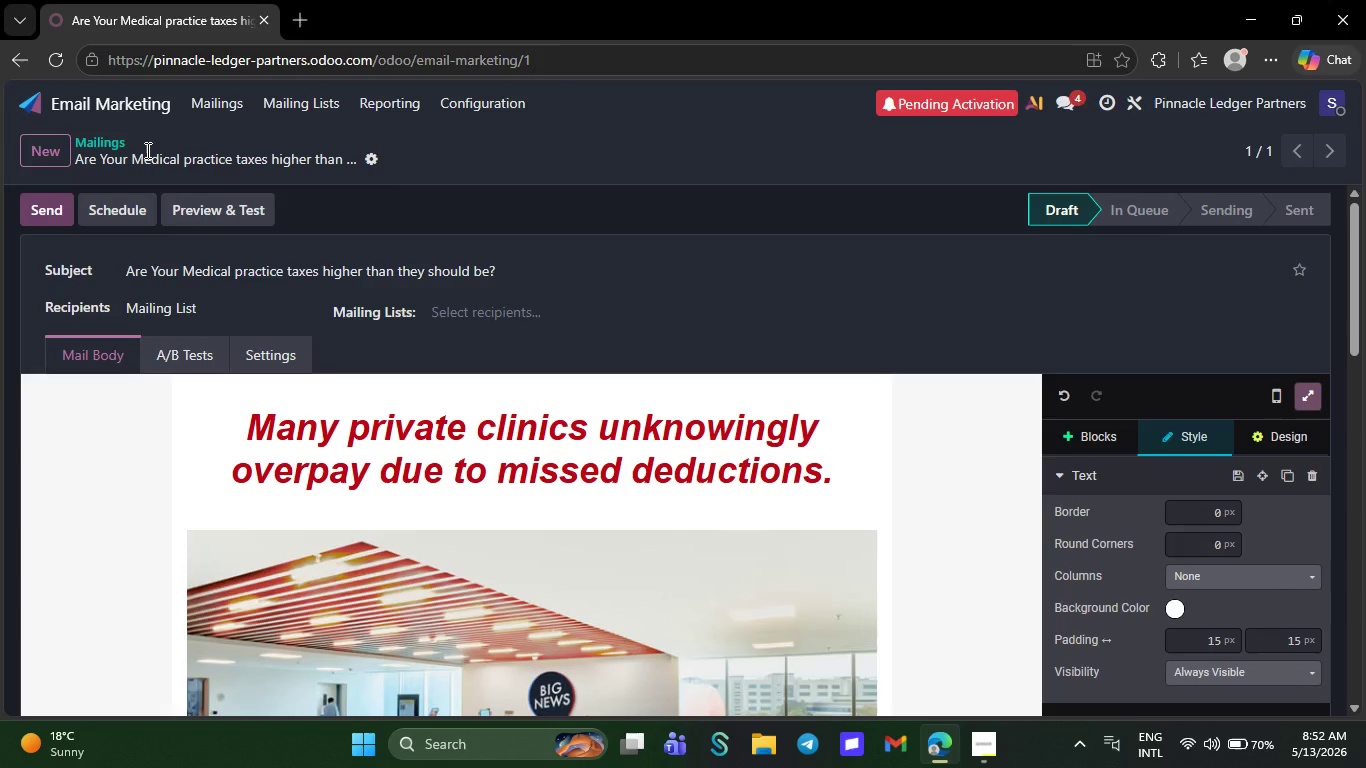 
wait(12.61)
 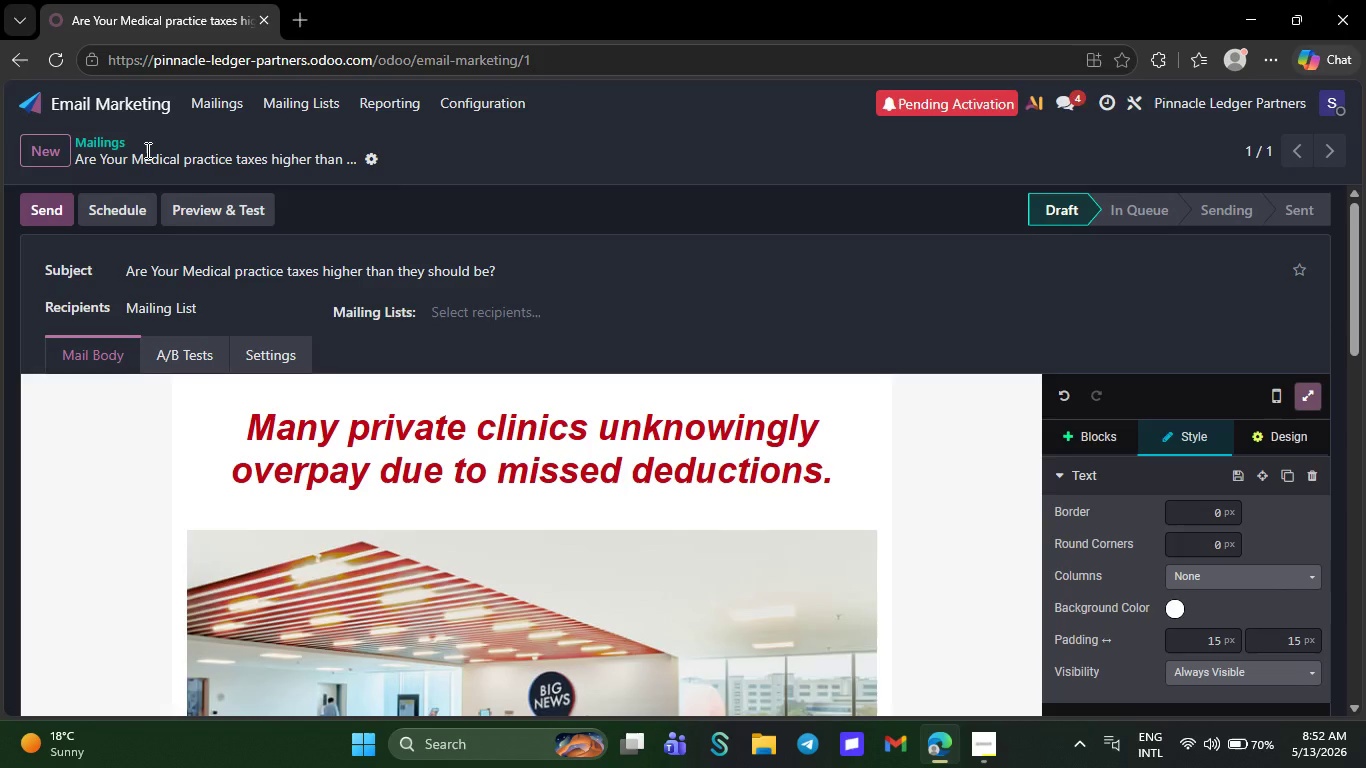 
left_click([38, 154])
 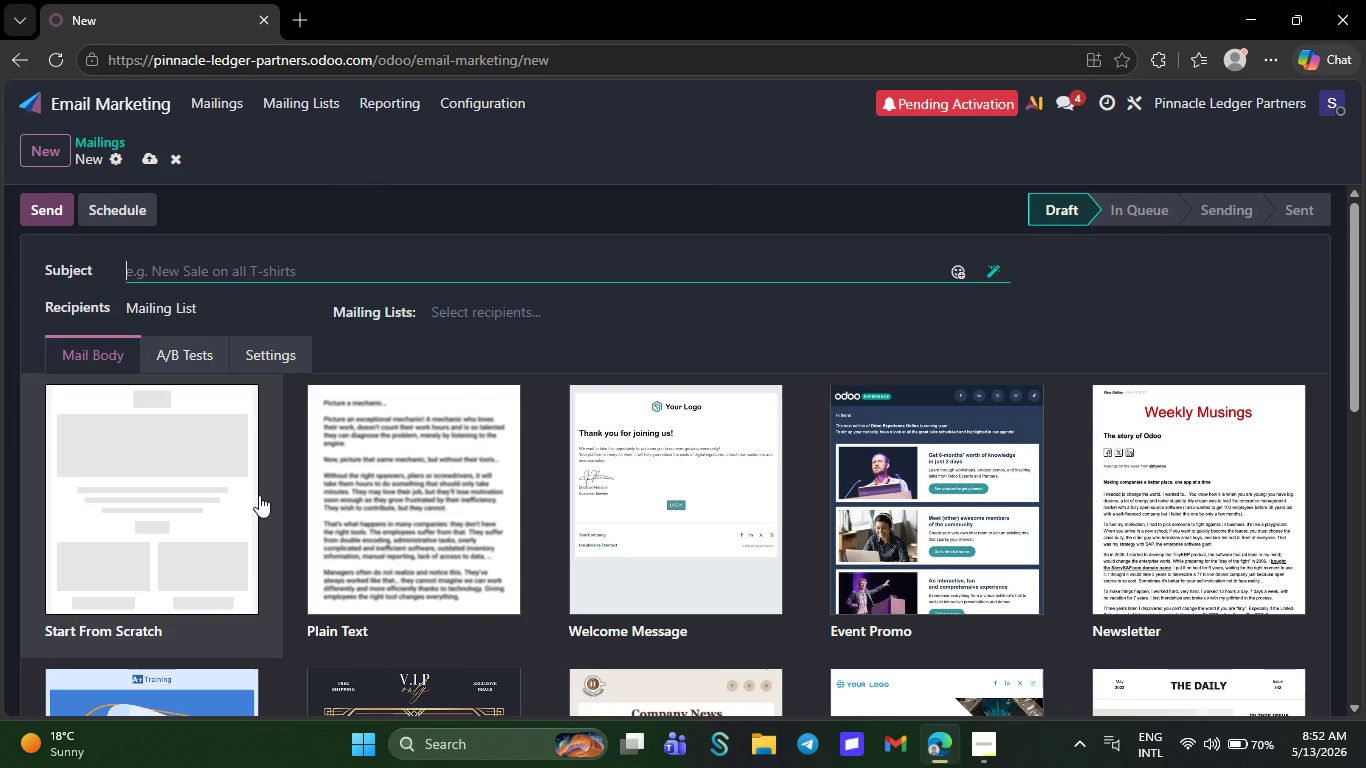 
left_click([177, 378])
 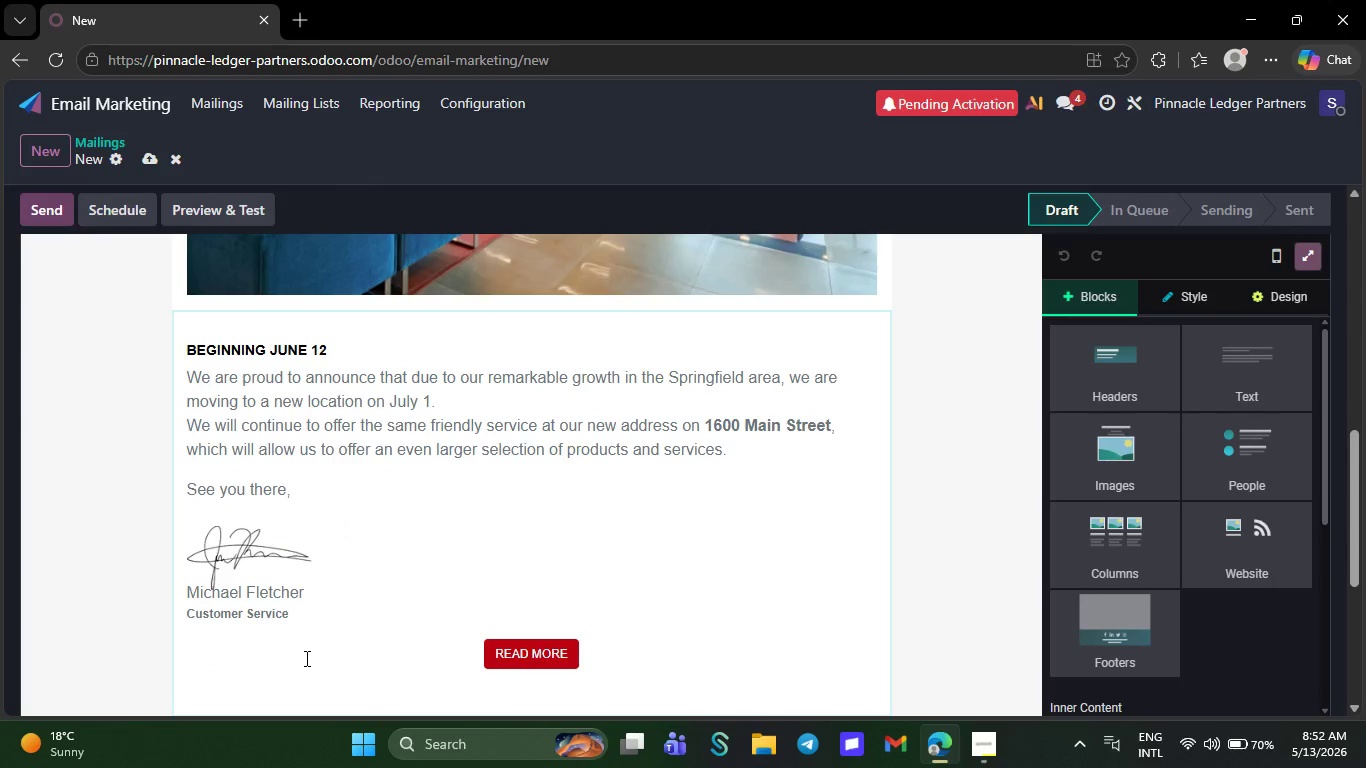 
left_click([308, 629])
 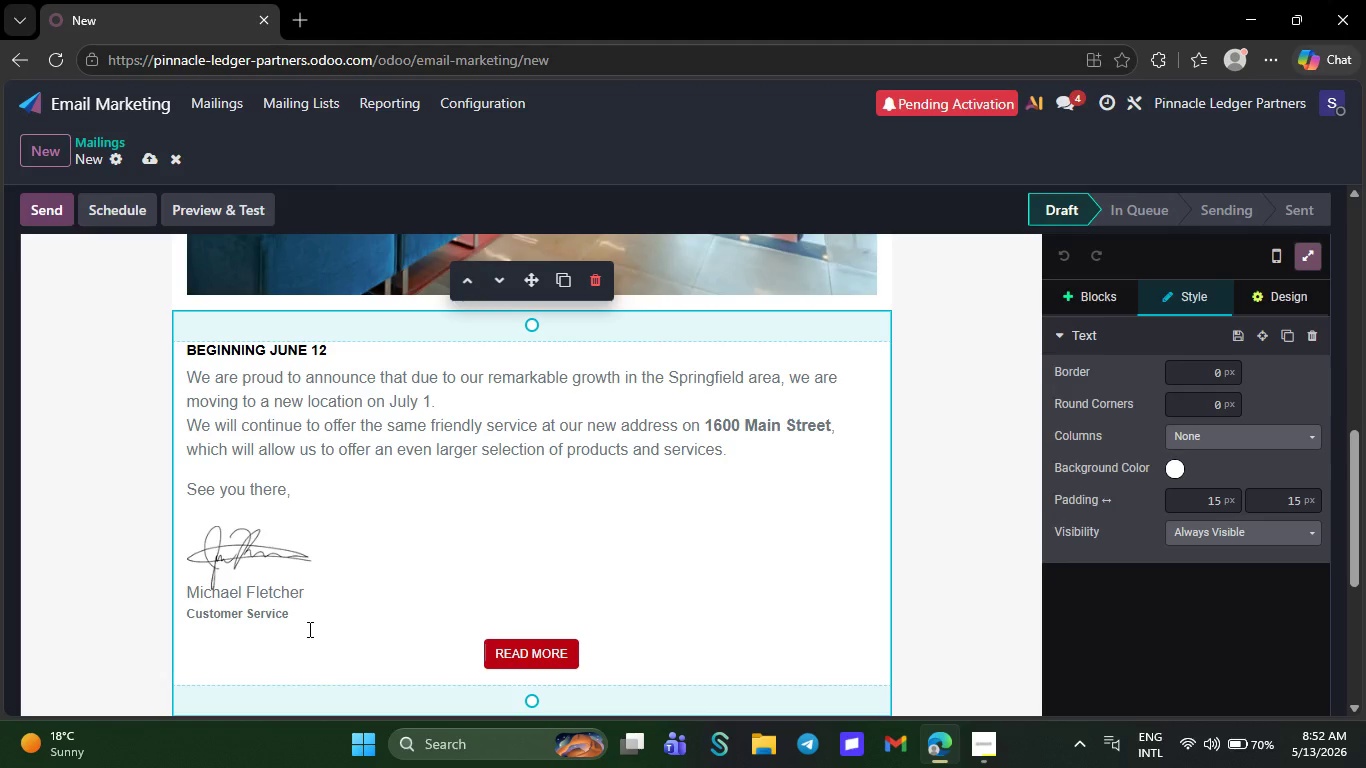 
key(Backspace)
 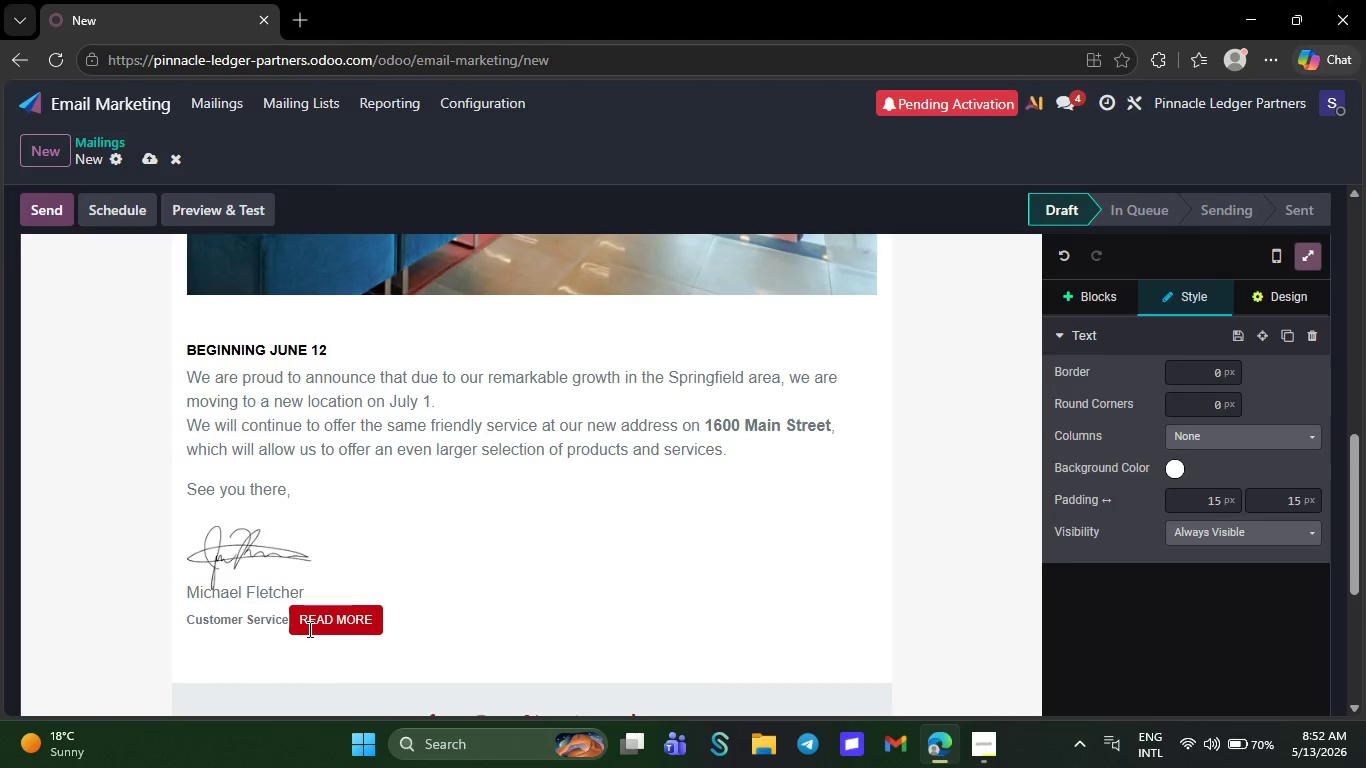 
key(Control+Z)
 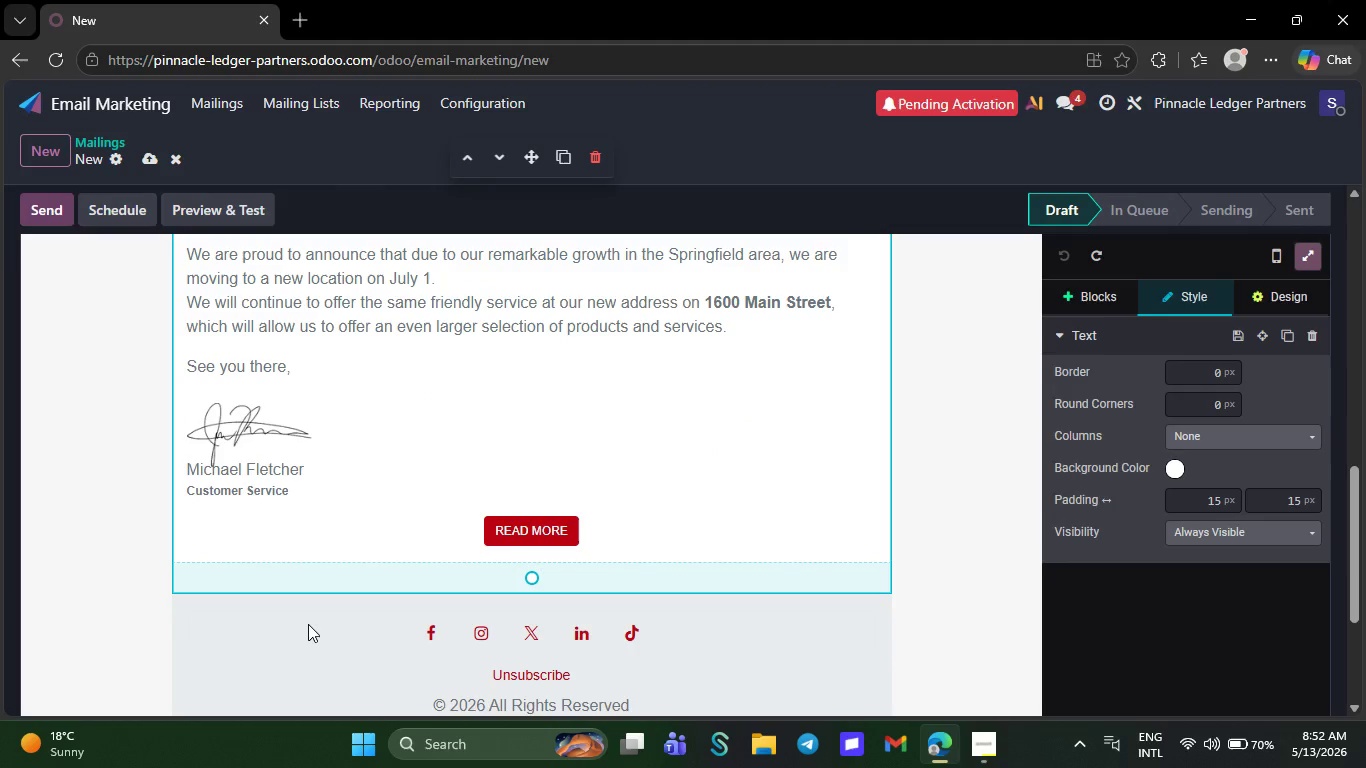 
left_click([308, 622])
 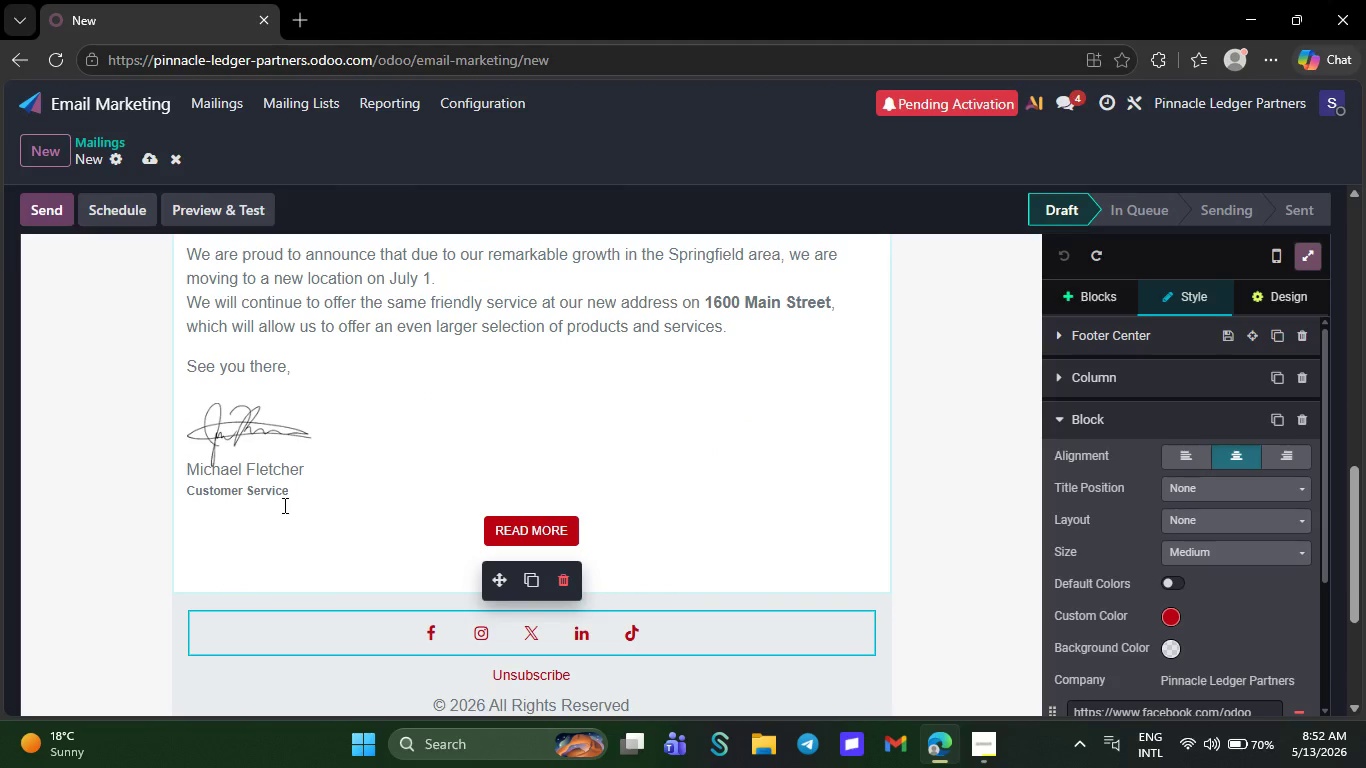 
left_click([287, 503])
 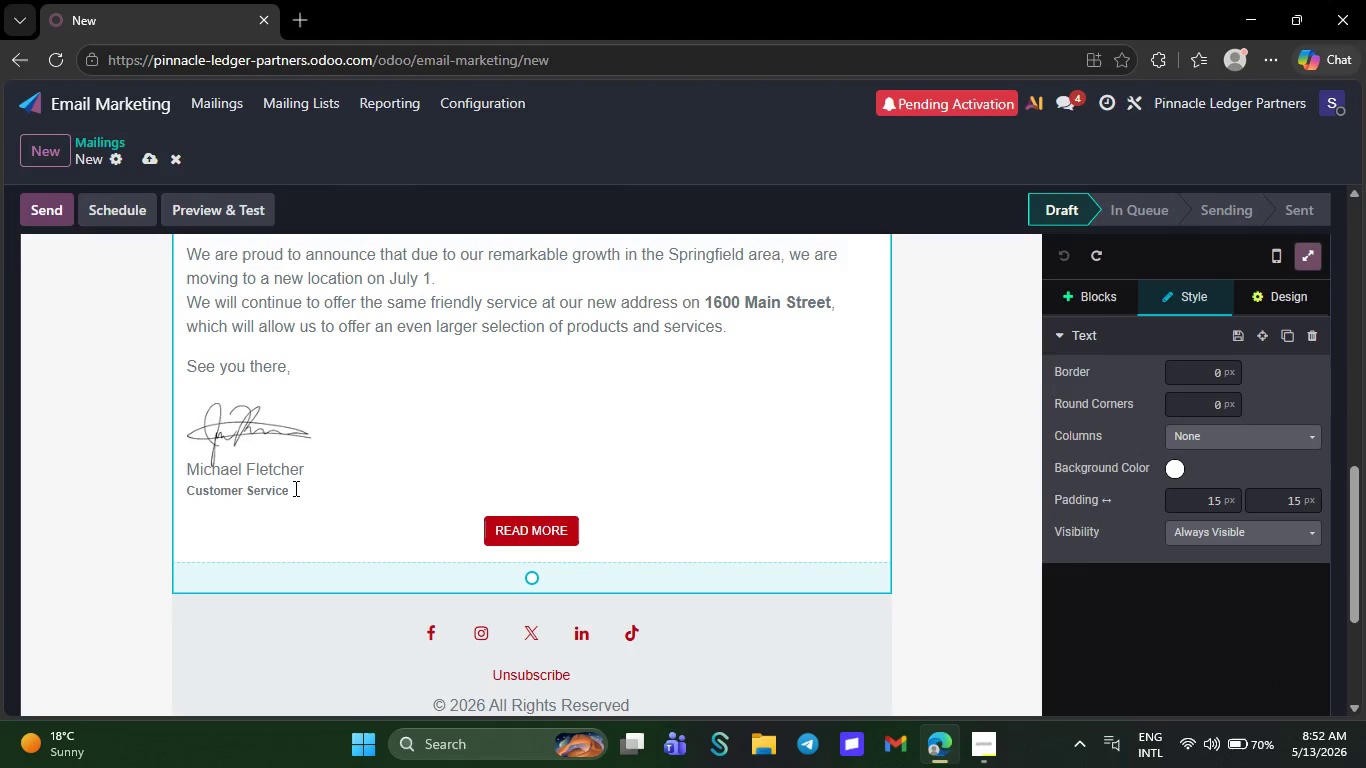 
left_click([294, 487])
 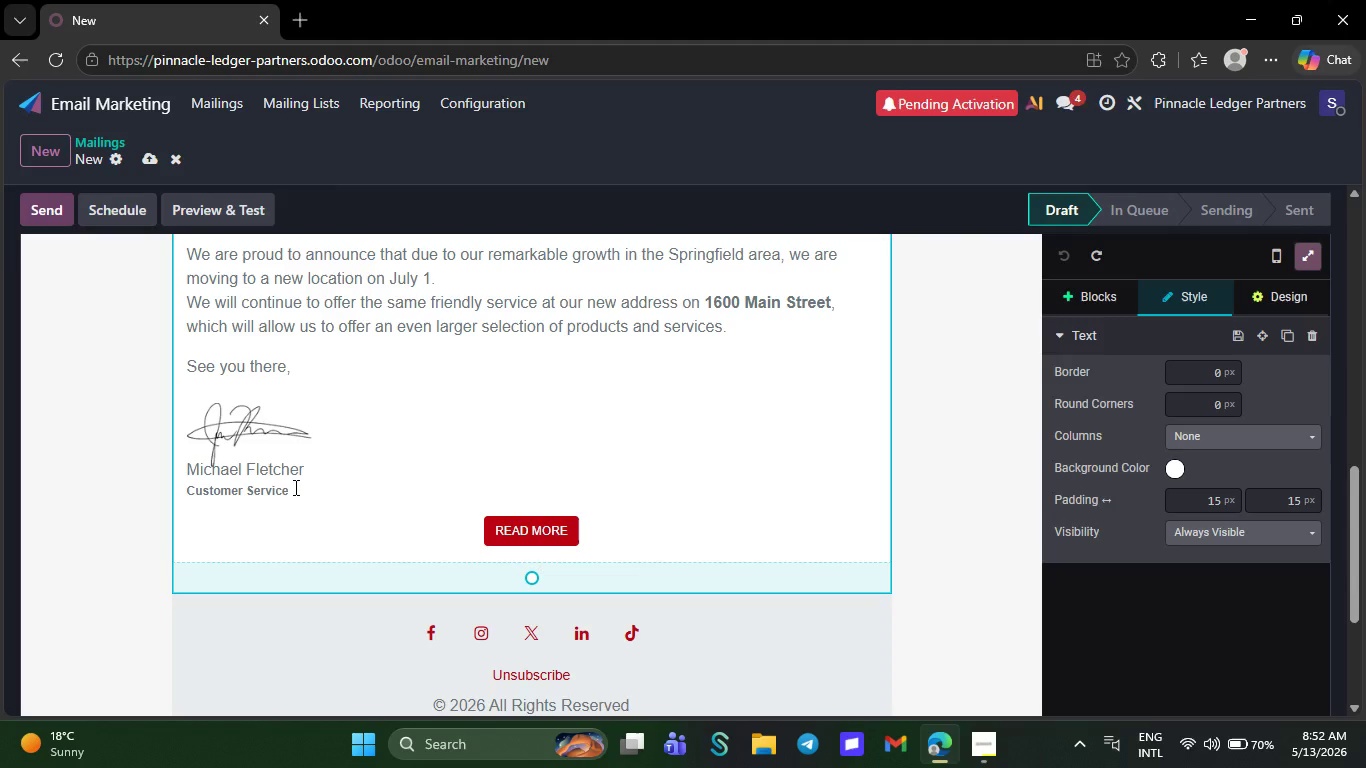 
key(Backspace)
 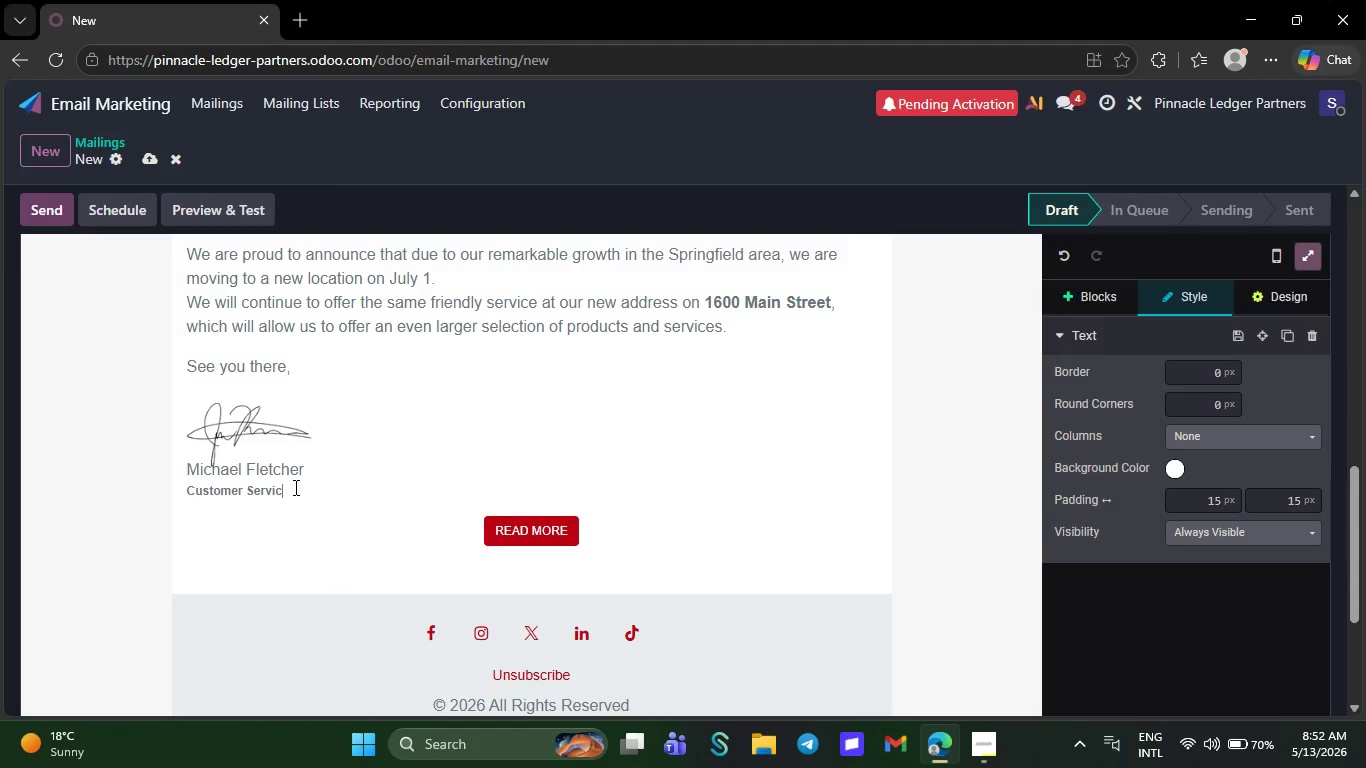 
key(Backspace)
 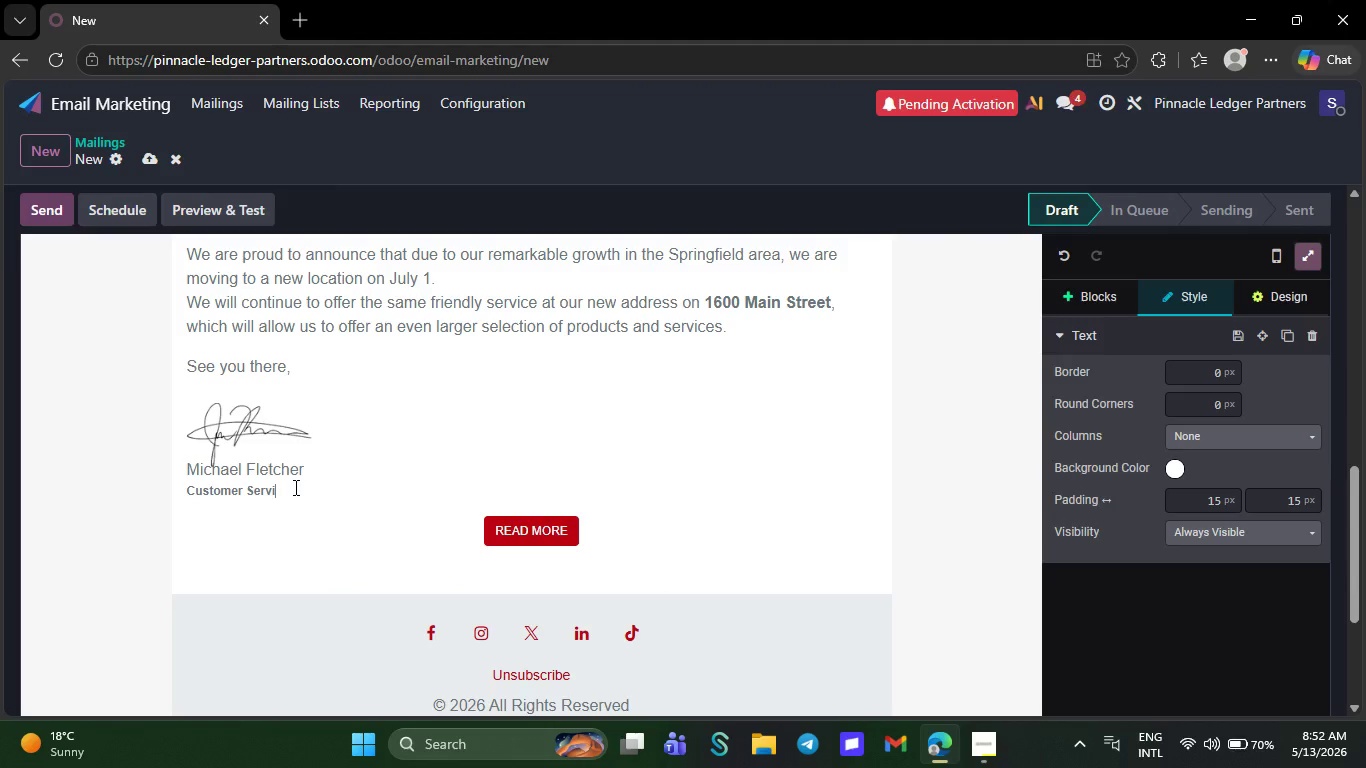 
key(Backspace)
 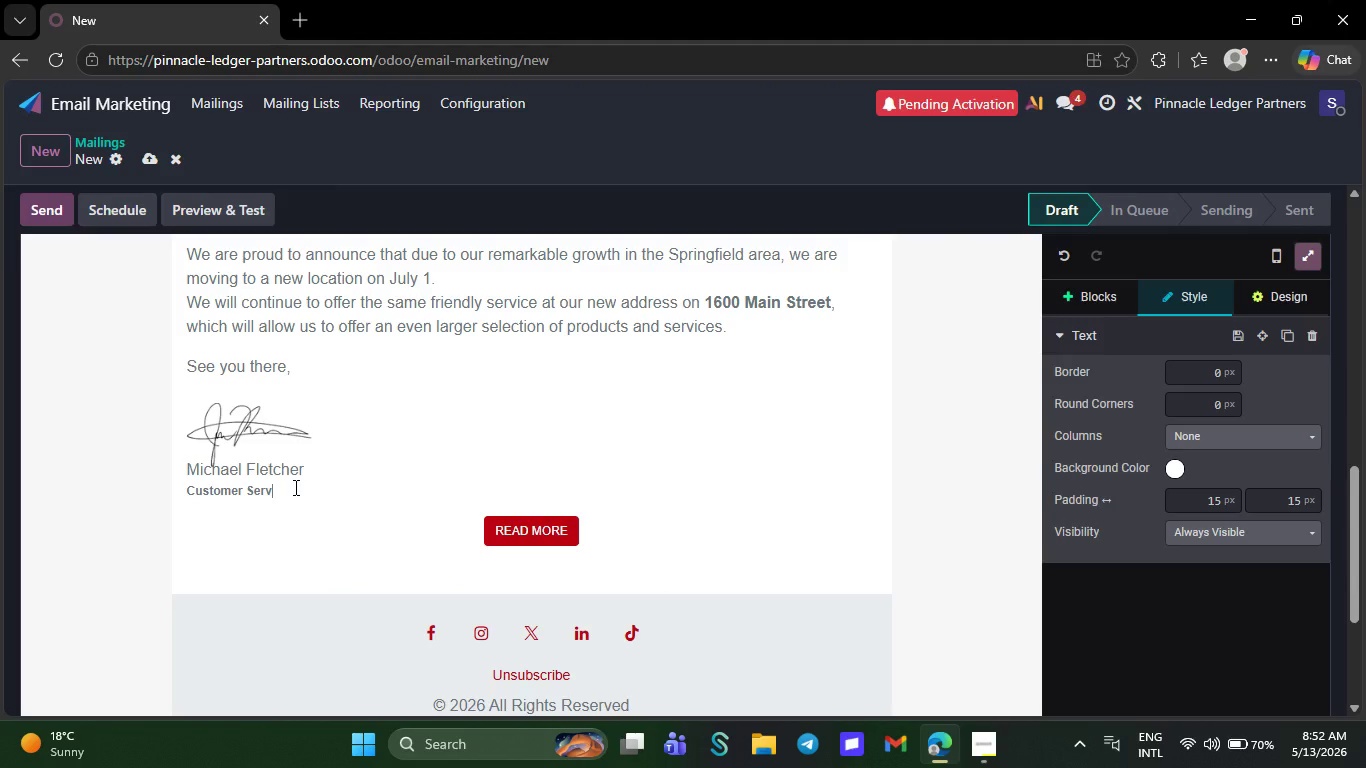 
key(Backspace)
 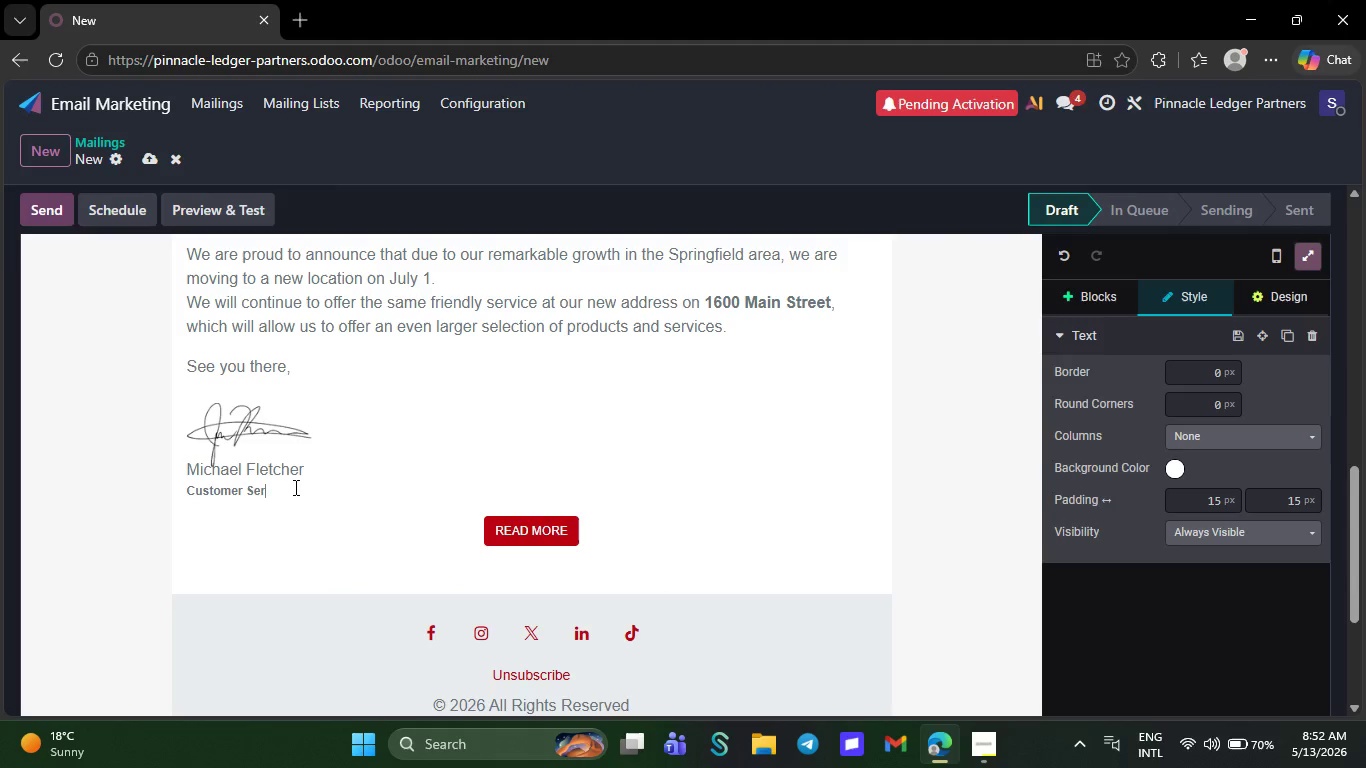 
key(Backspace)
 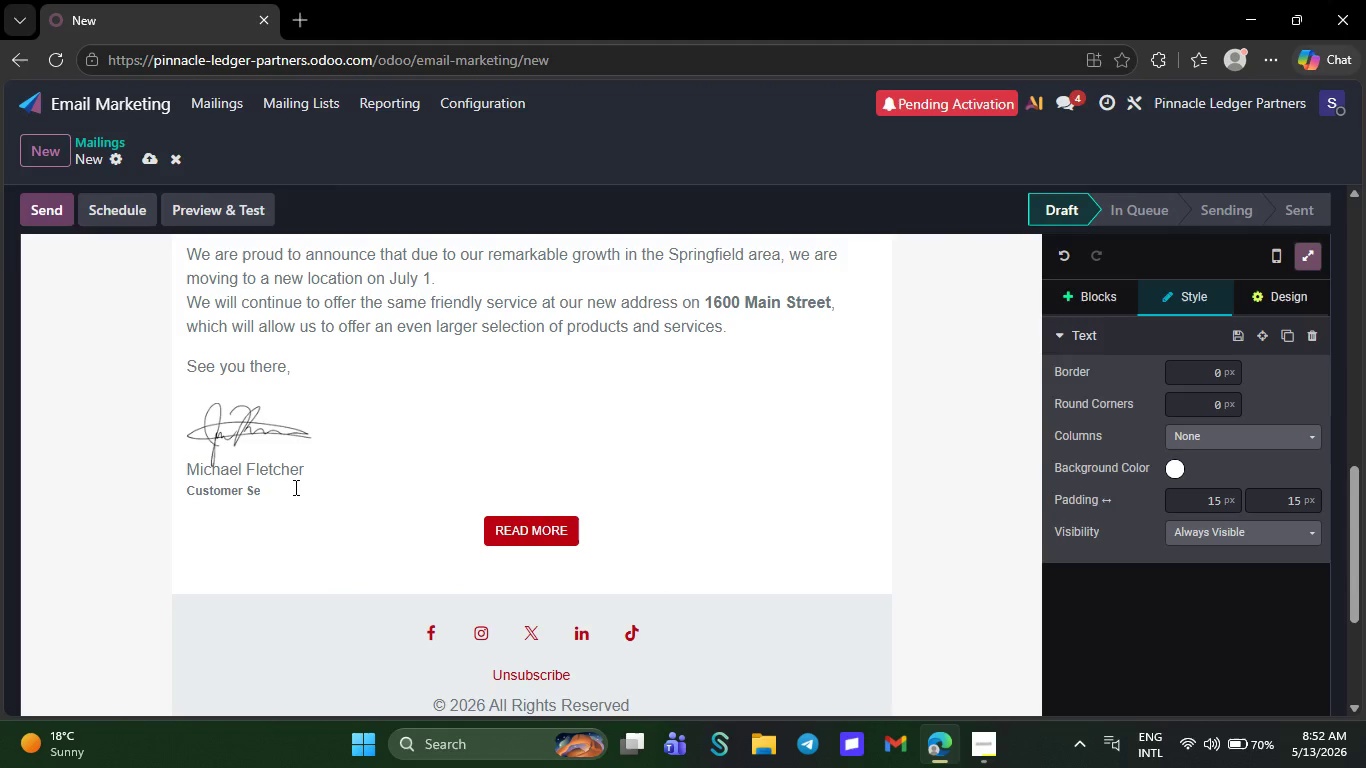 
key(Backspace)
 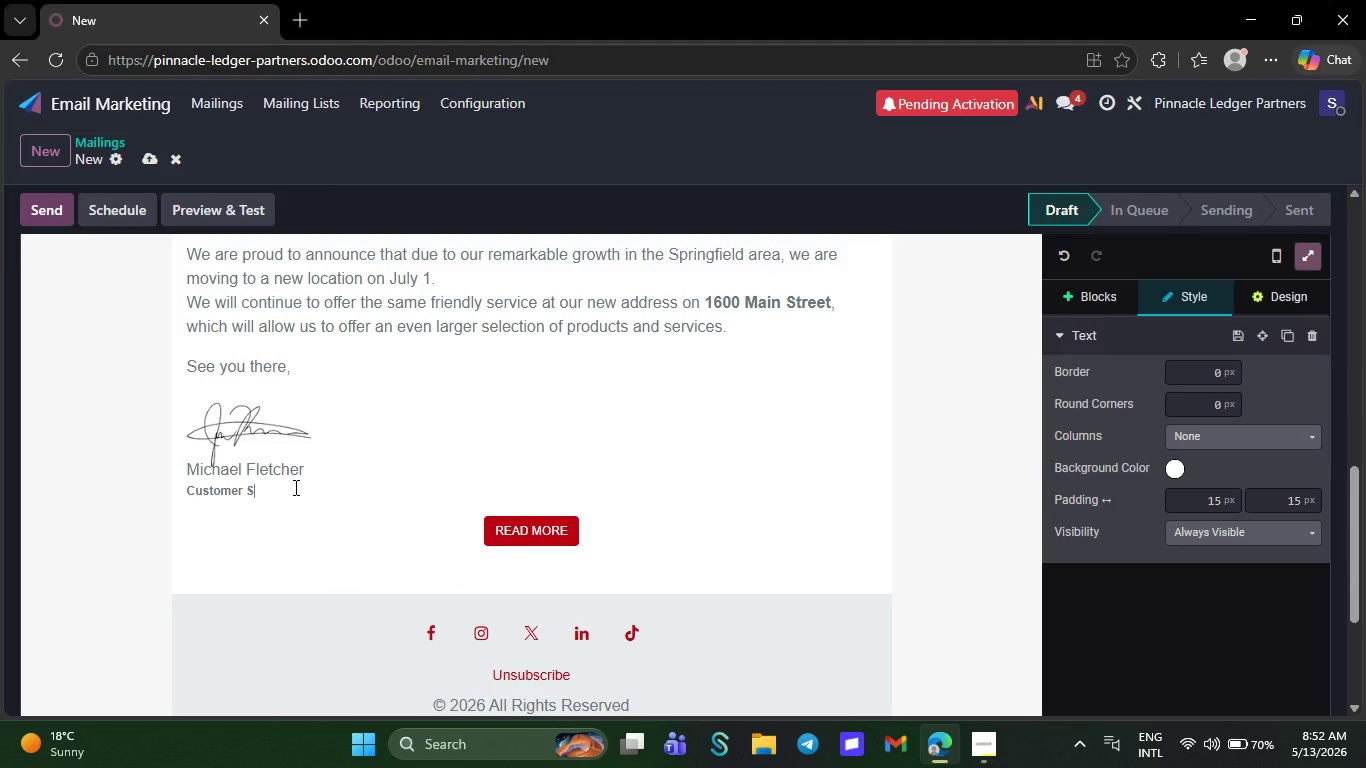 
hold_key(key=NumpadEnter, duration=0.36)
 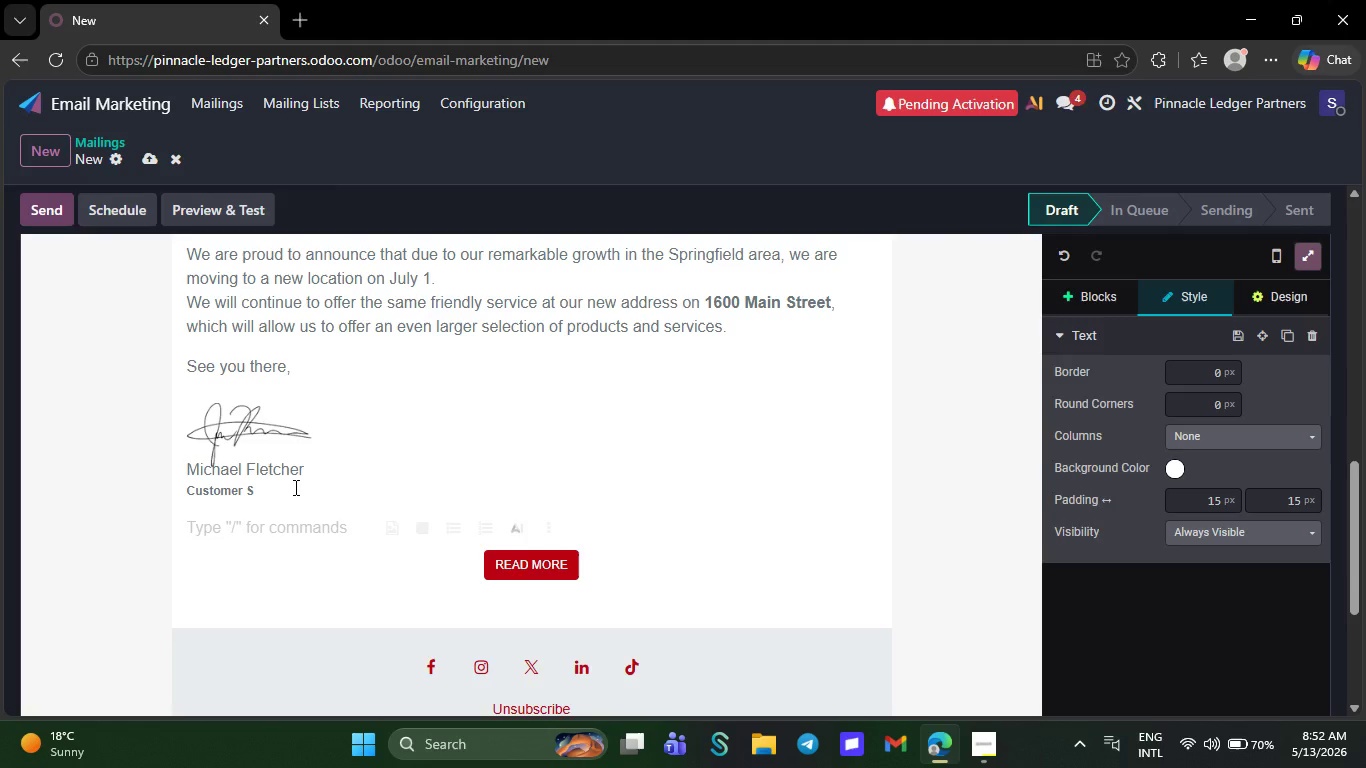 
key(Backspace)
 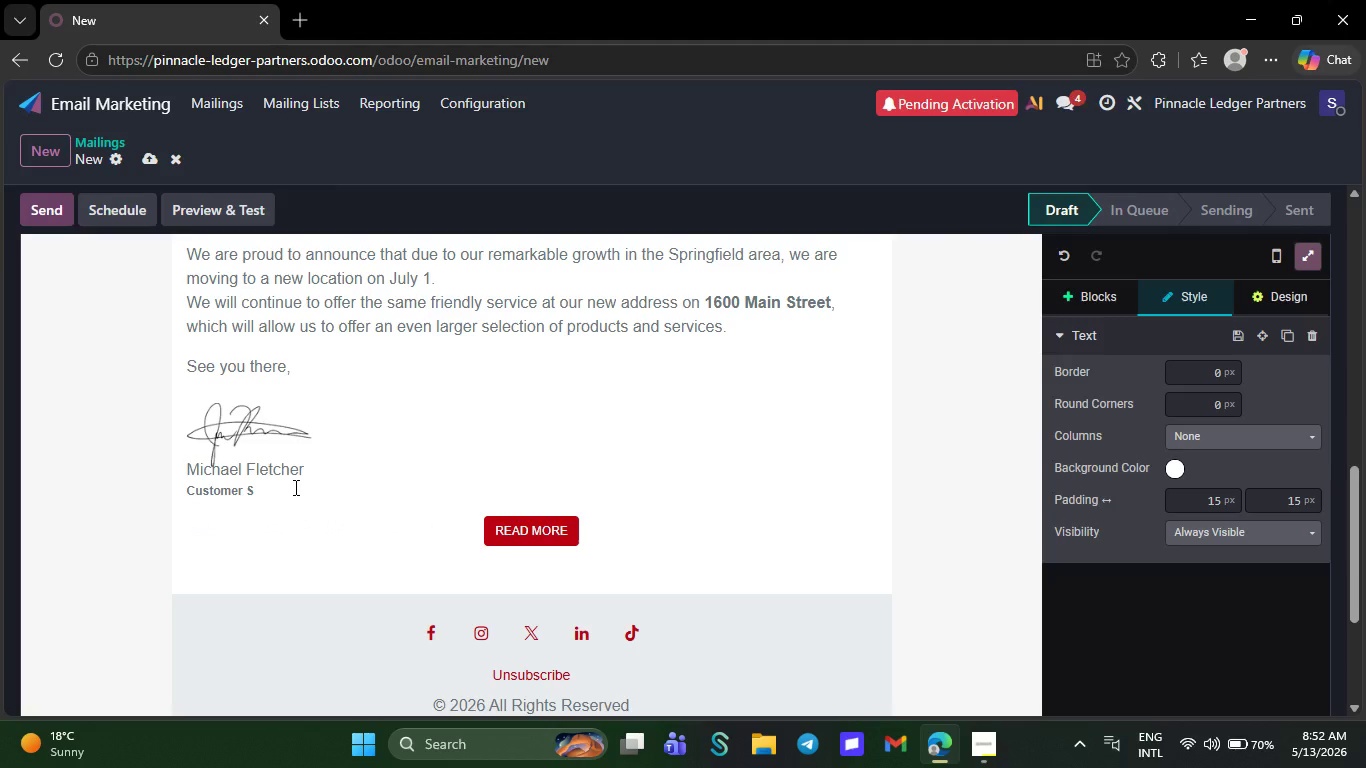 
key(Backspace)
 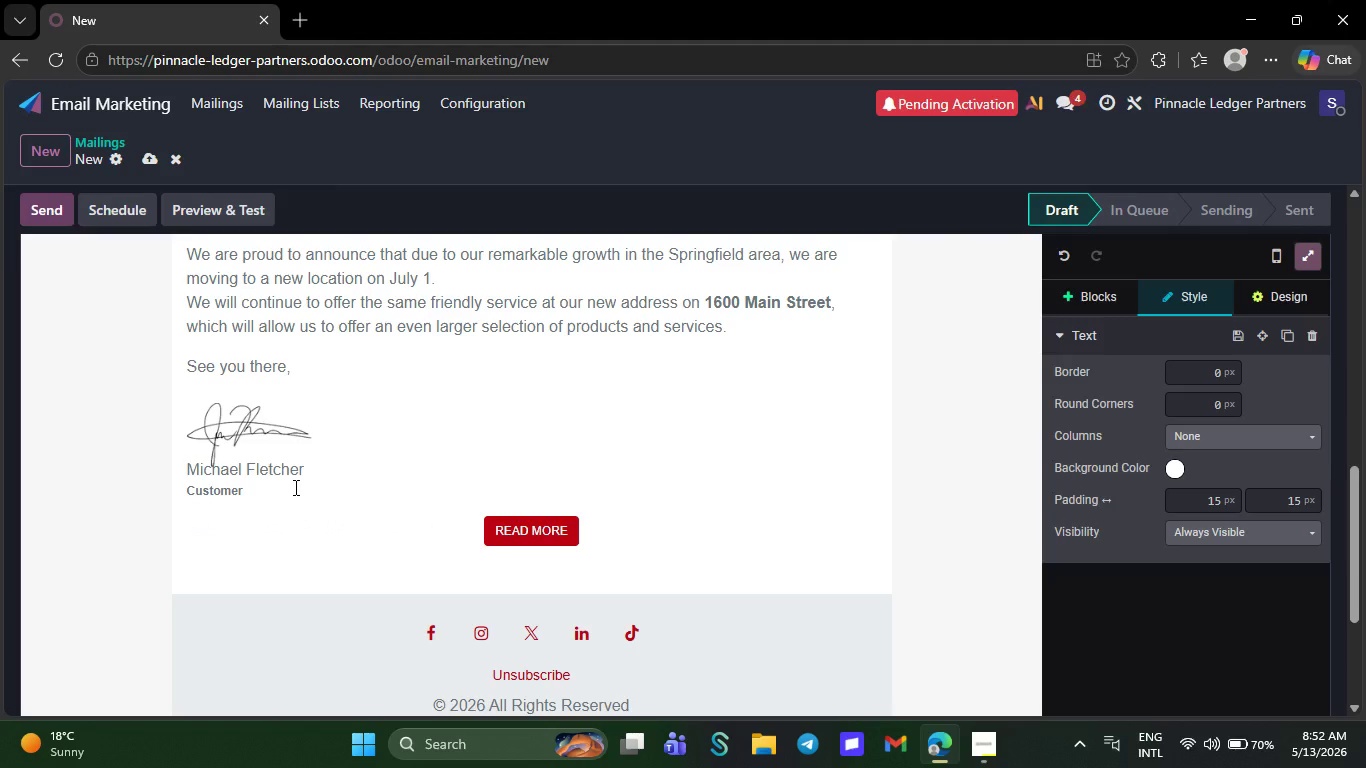 
key(Backspace)
 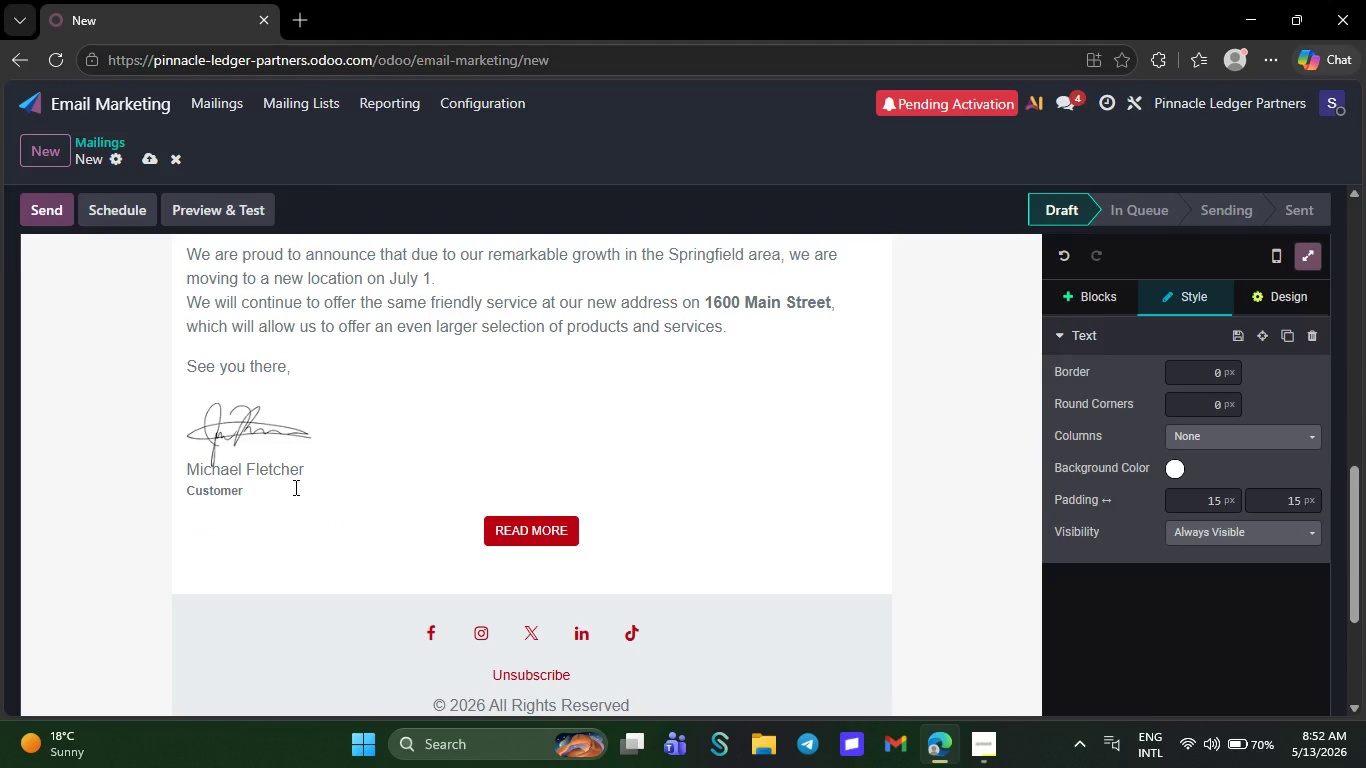 
key(Backspace)
 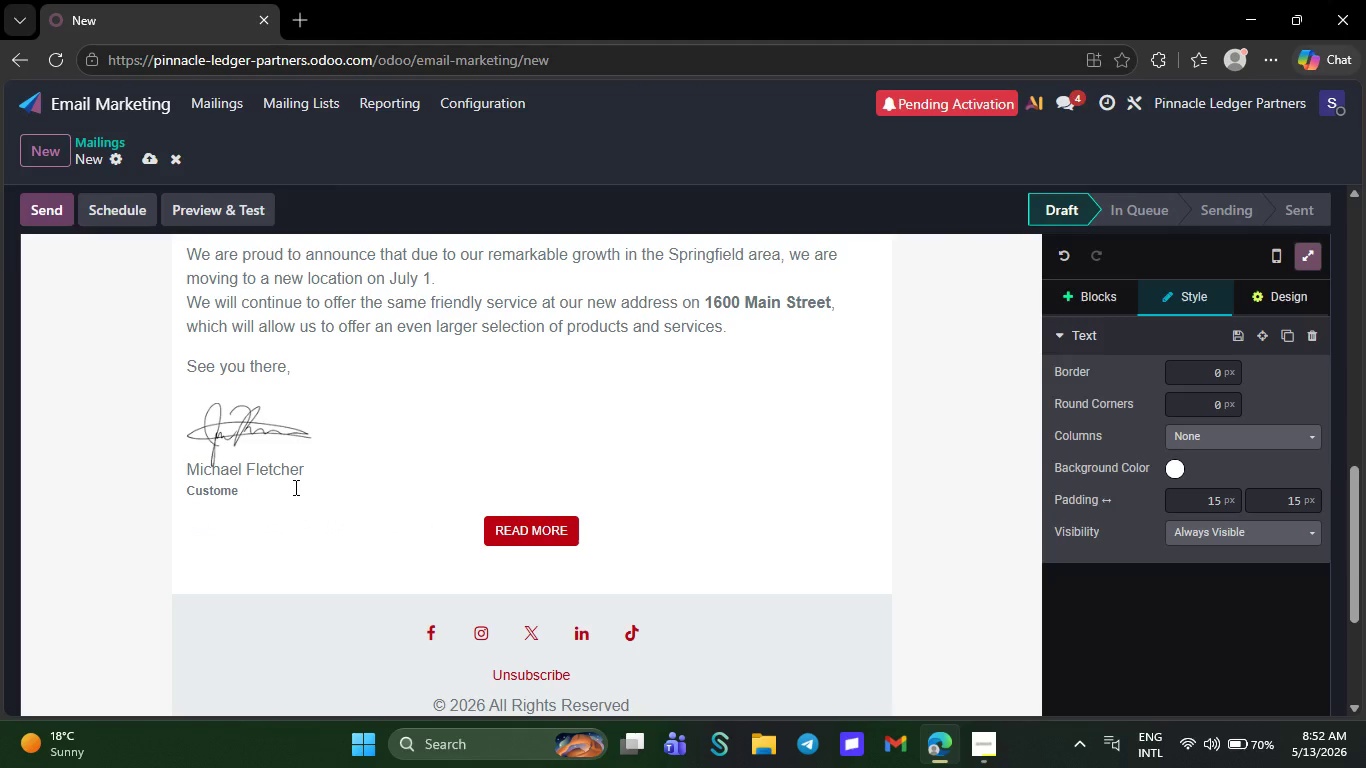 
key(Backspace)
 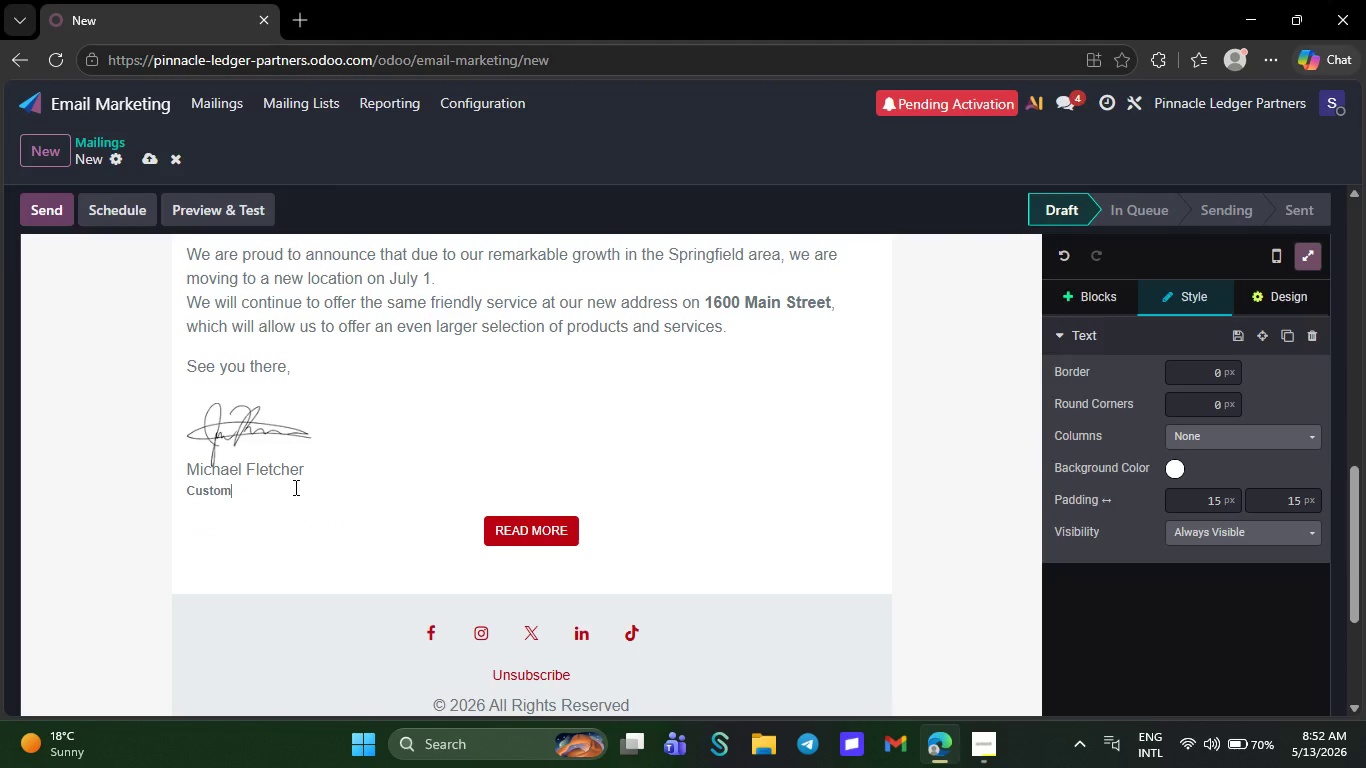 
key(Backspace)
 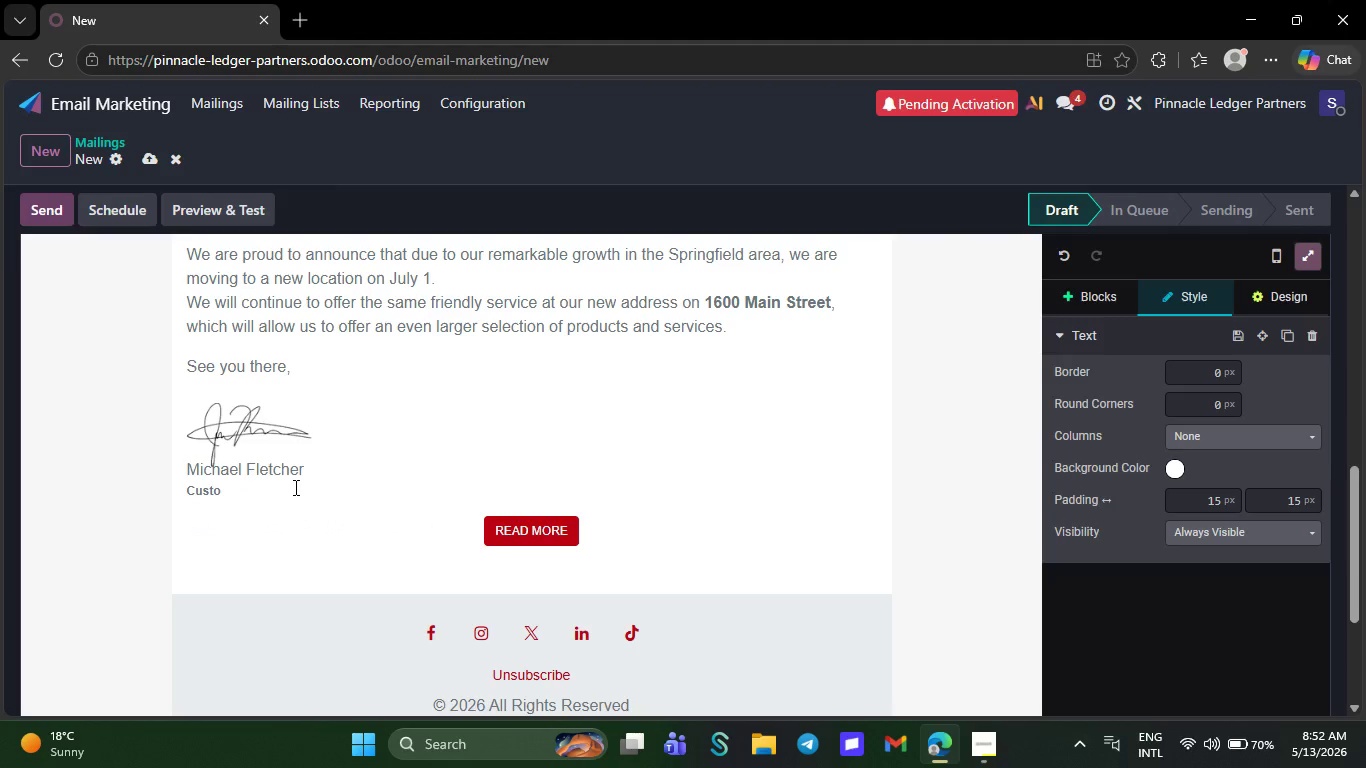 
key(Backspace)
 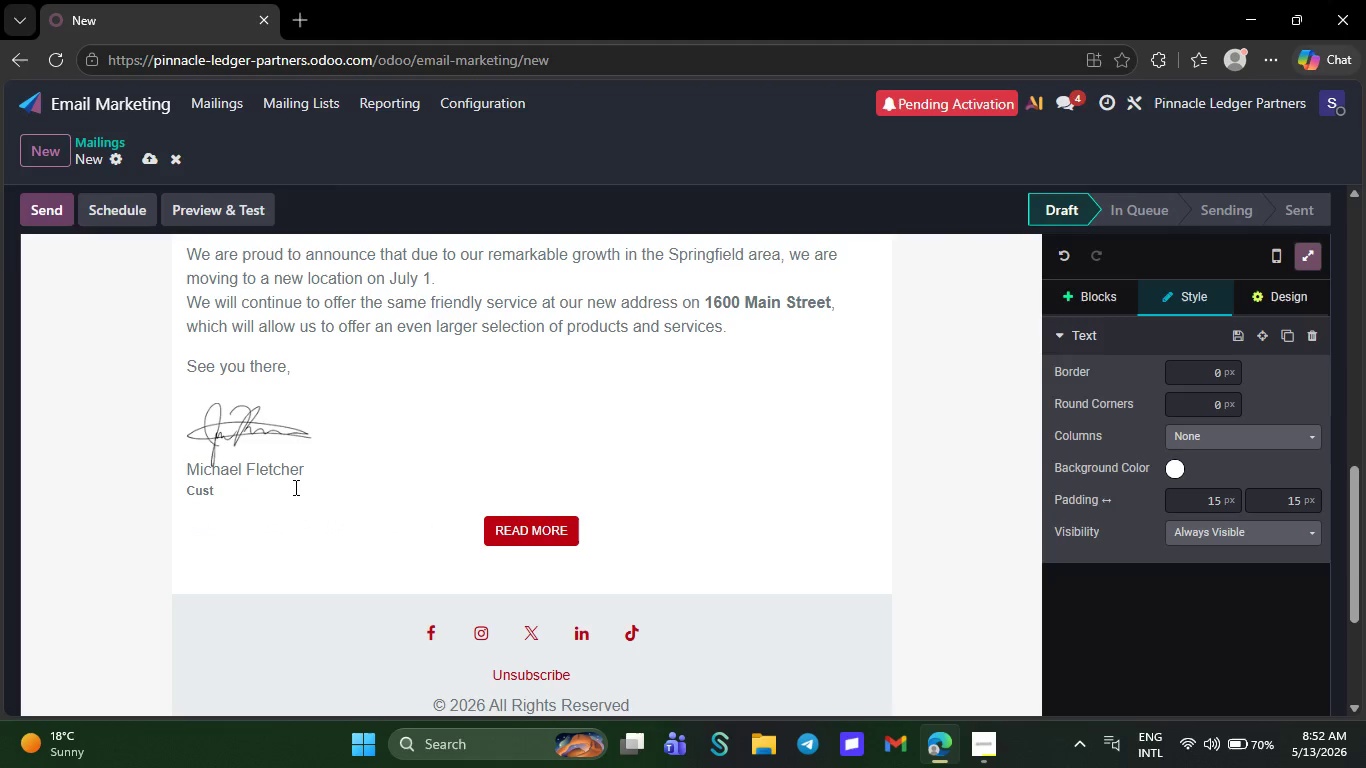 
key(Backspace)
 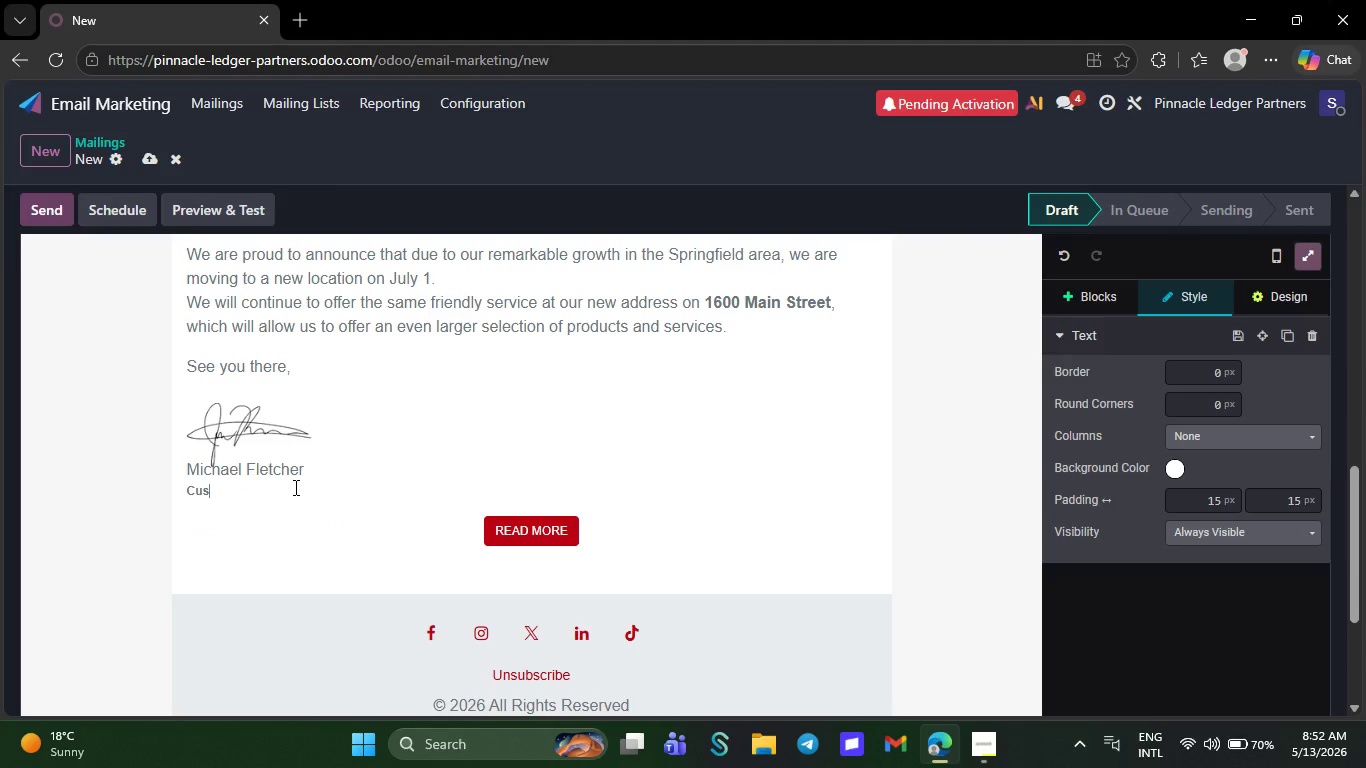 
key(Backspace)
 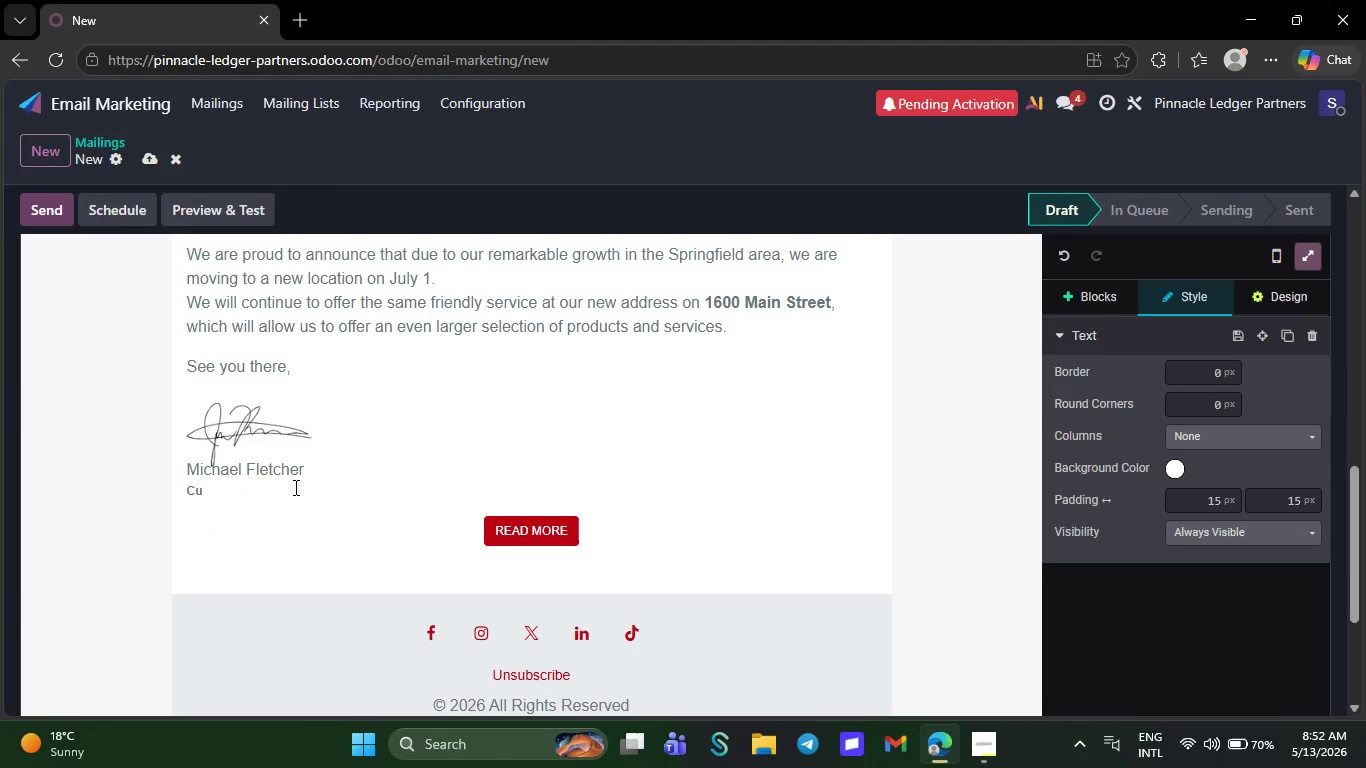 
key(Backspace)
 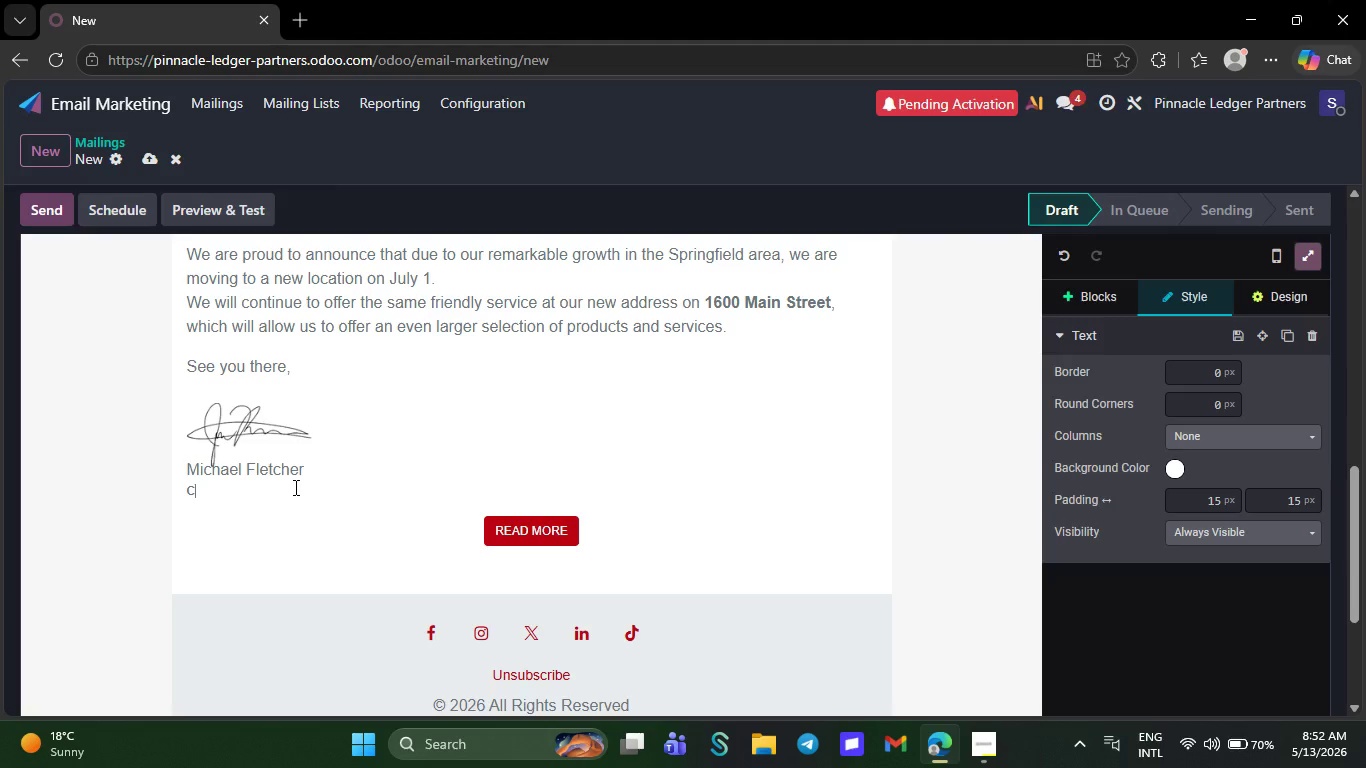 
key(Backspace)
 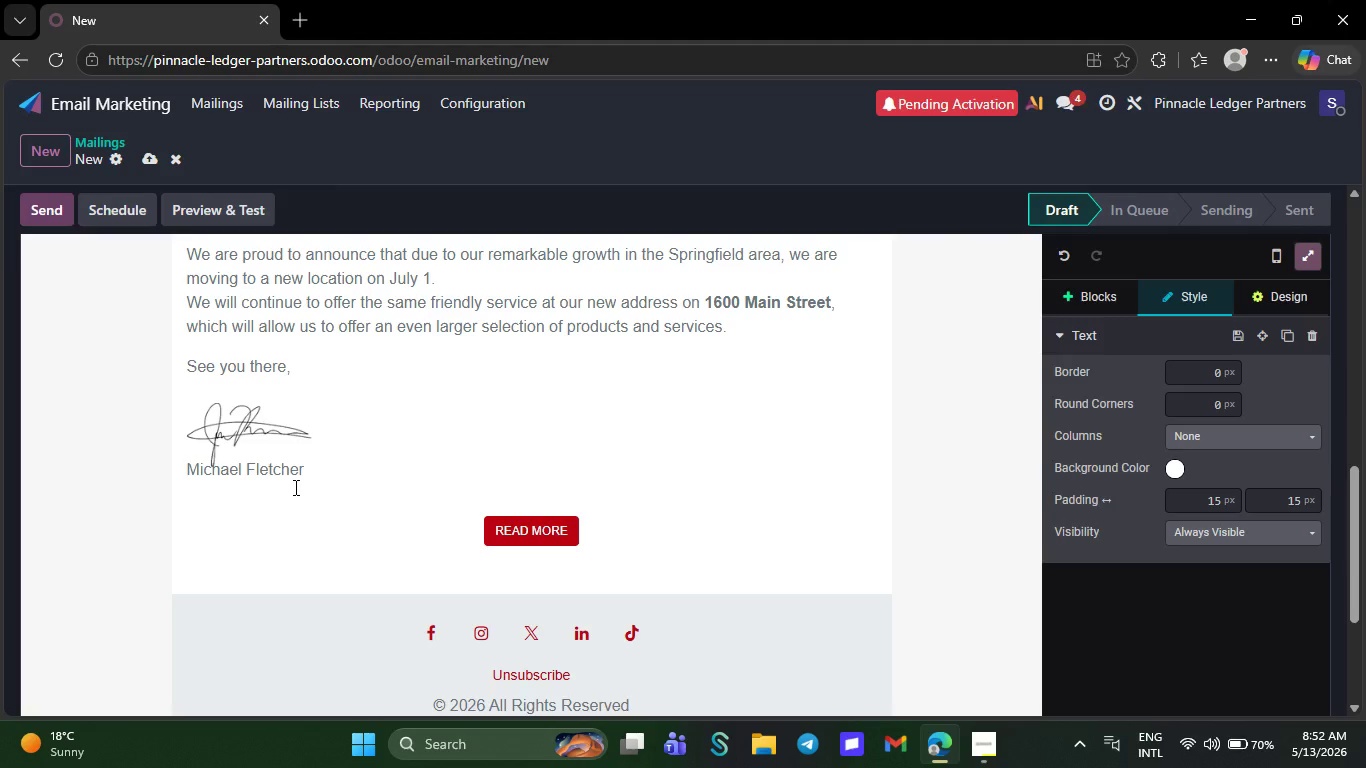 
key(Backspace)
 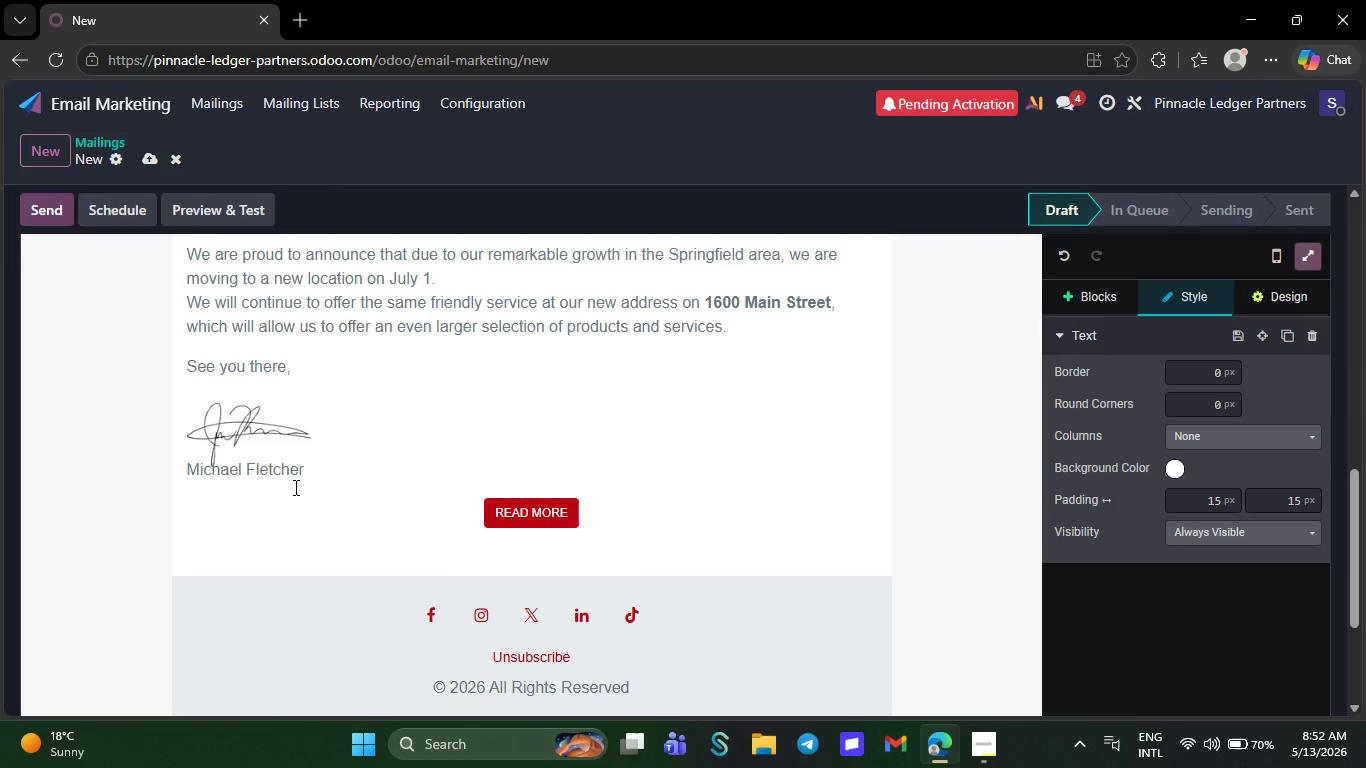 
key(Backspace)
 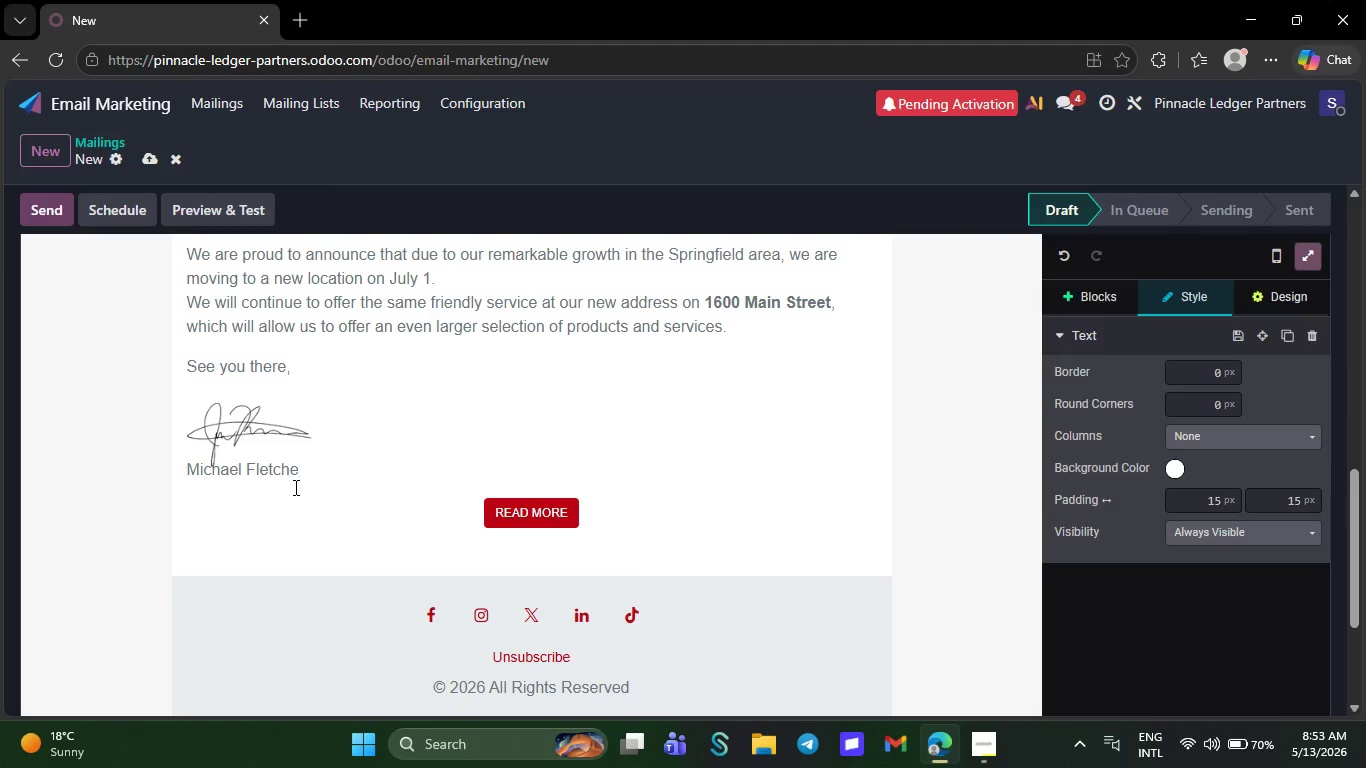 
key(Backspace)
 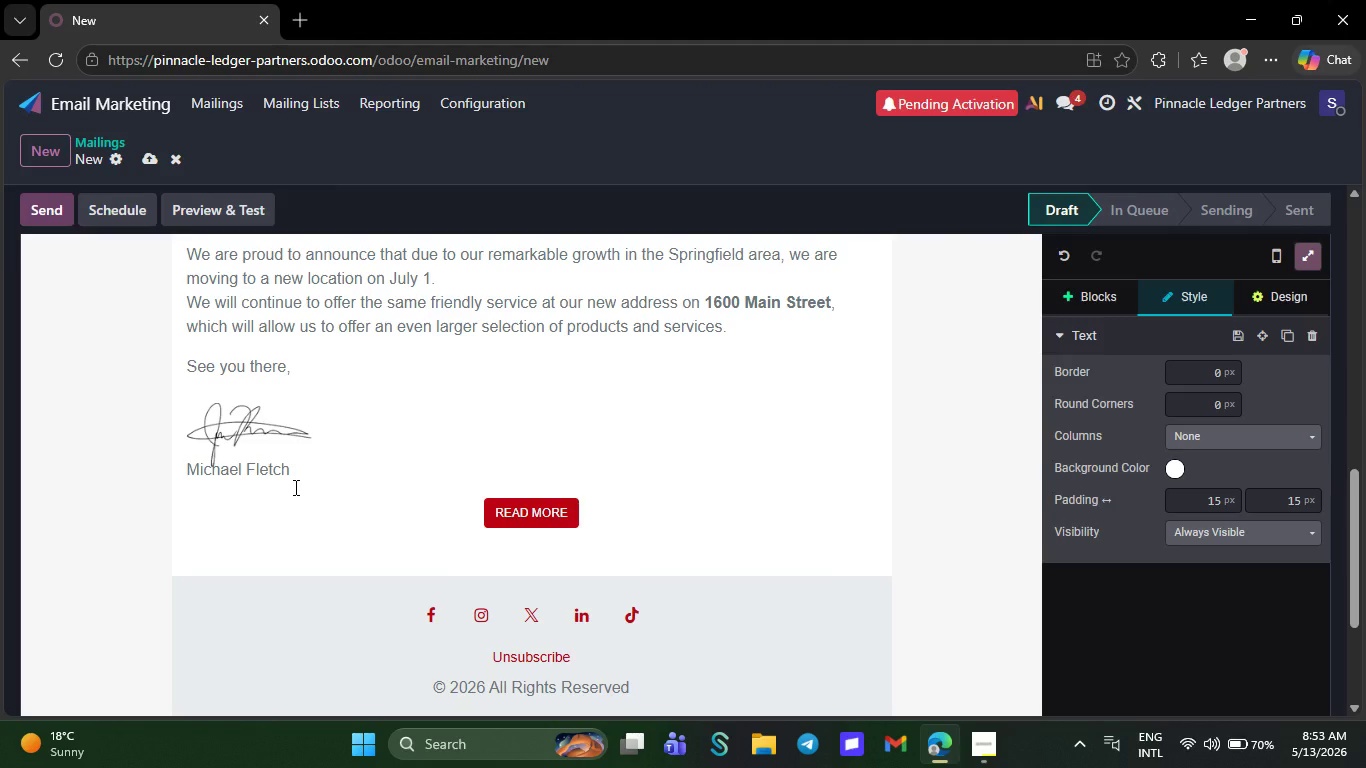 
key(Backspace)
 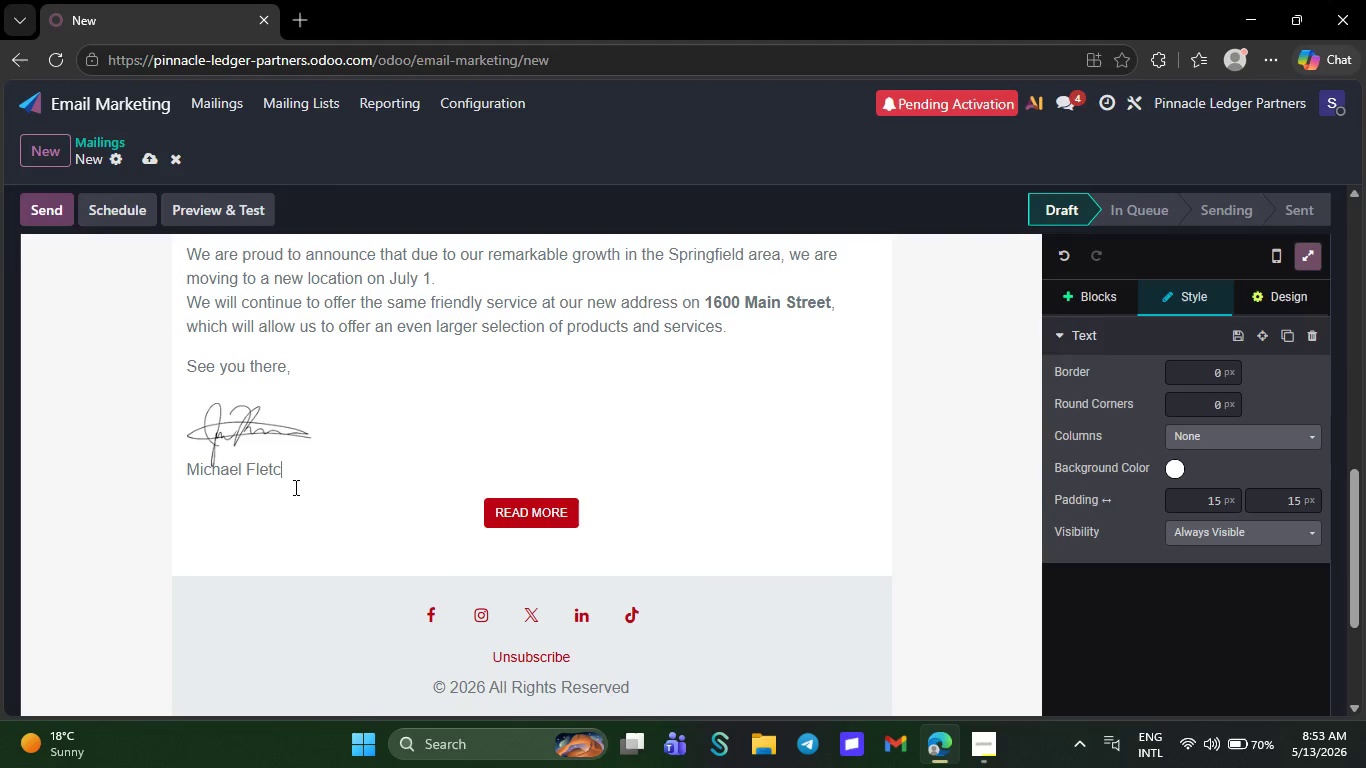 
key(Backspace)
 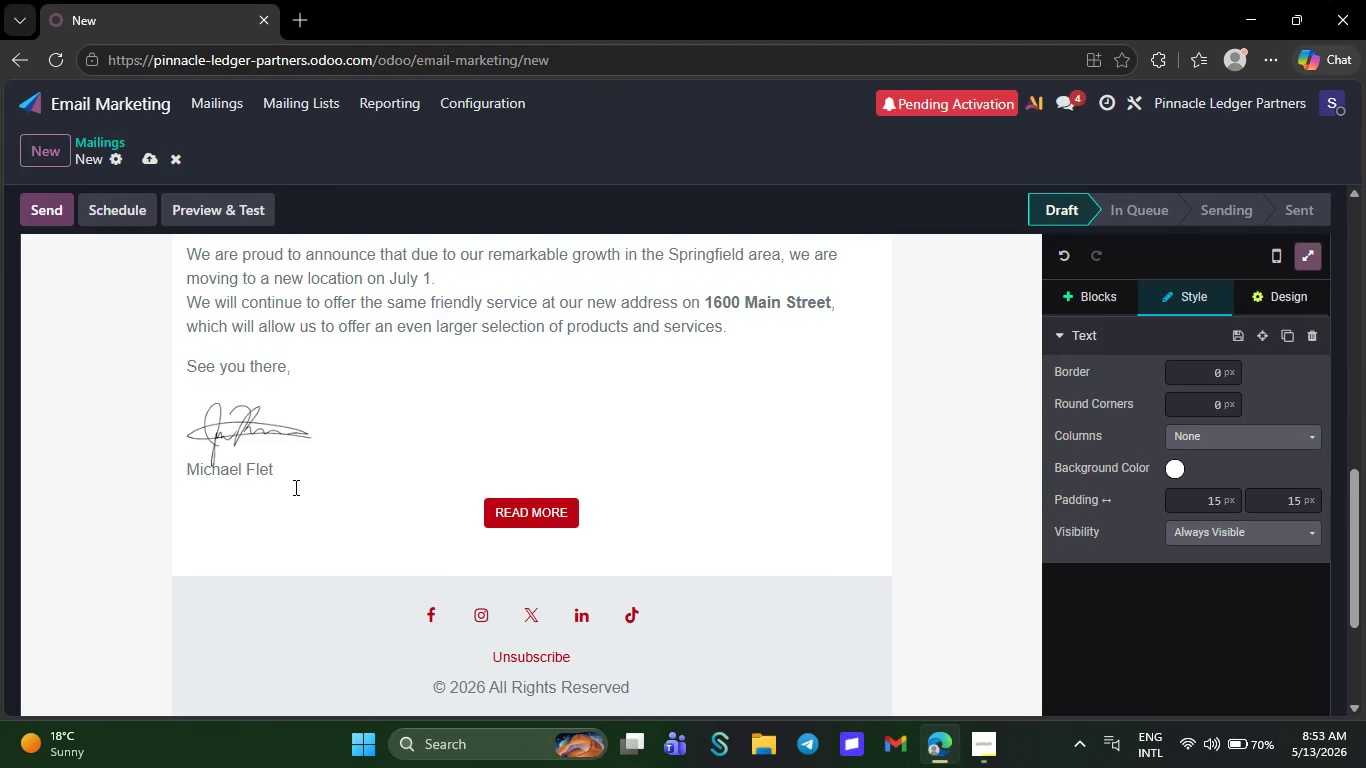 
key(Backspace)
 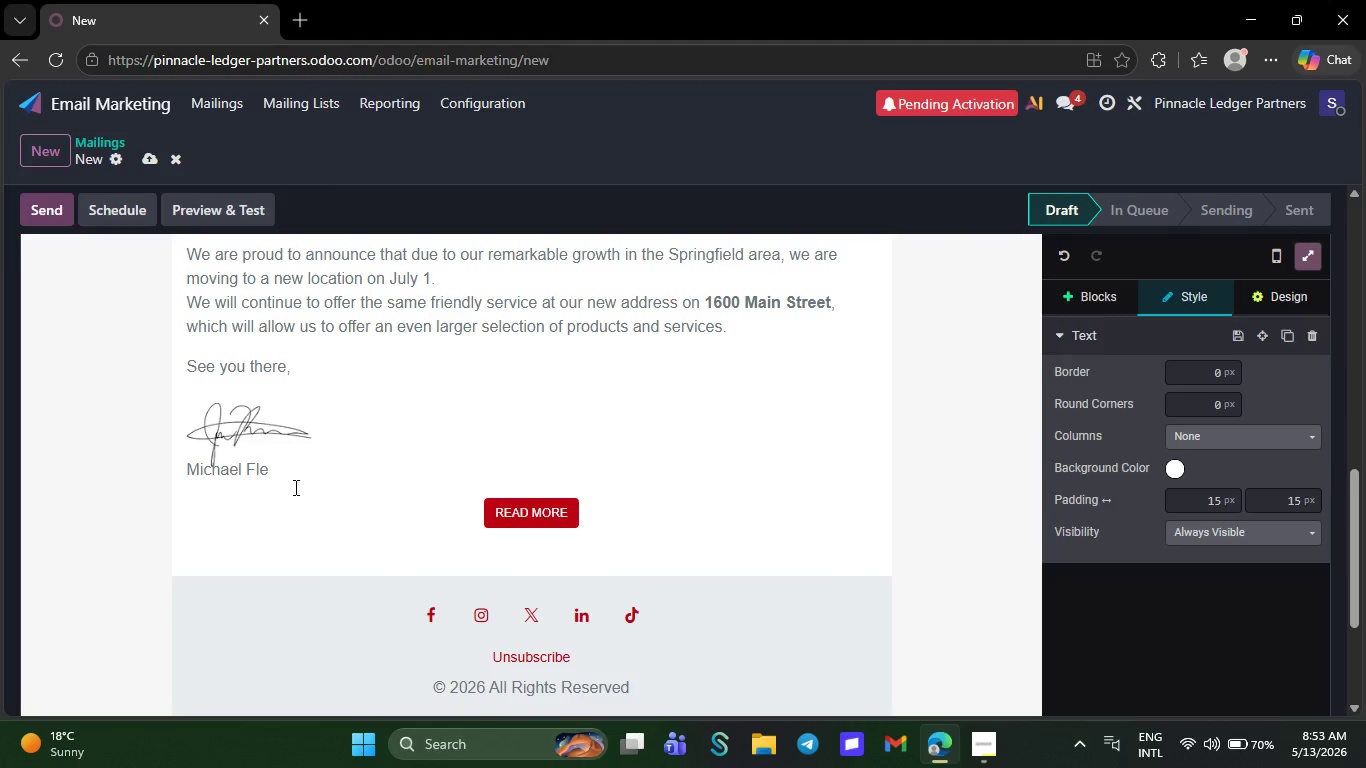 
wait(19.56)
 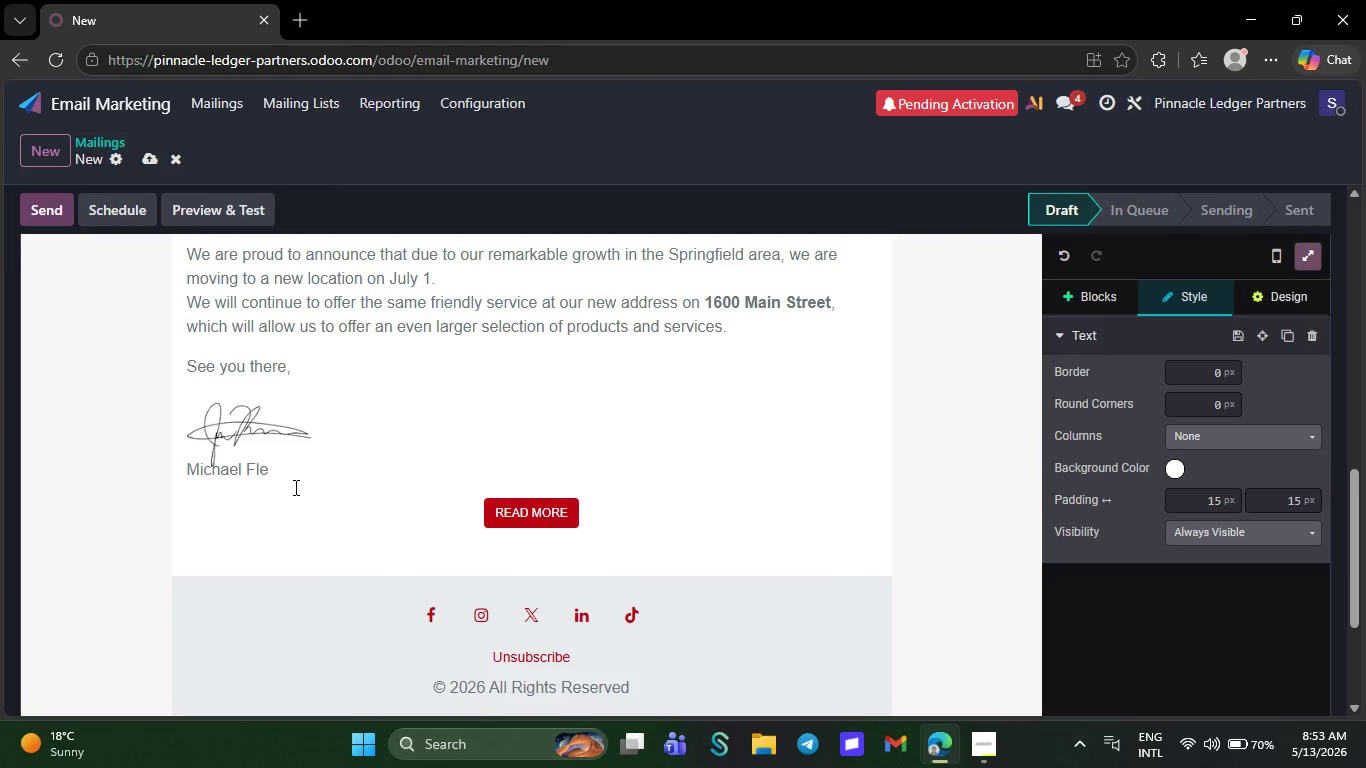 
key(Backspace)
 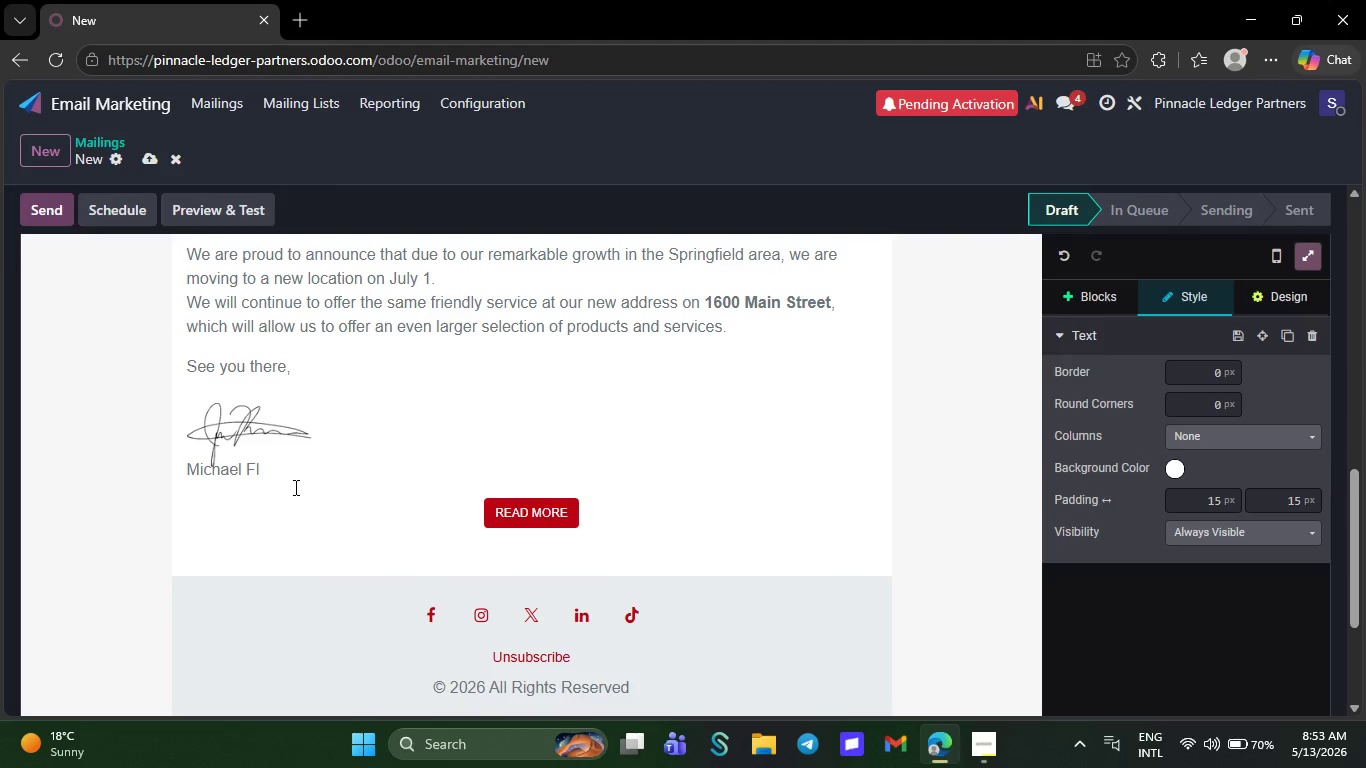 
key(Backspace)
 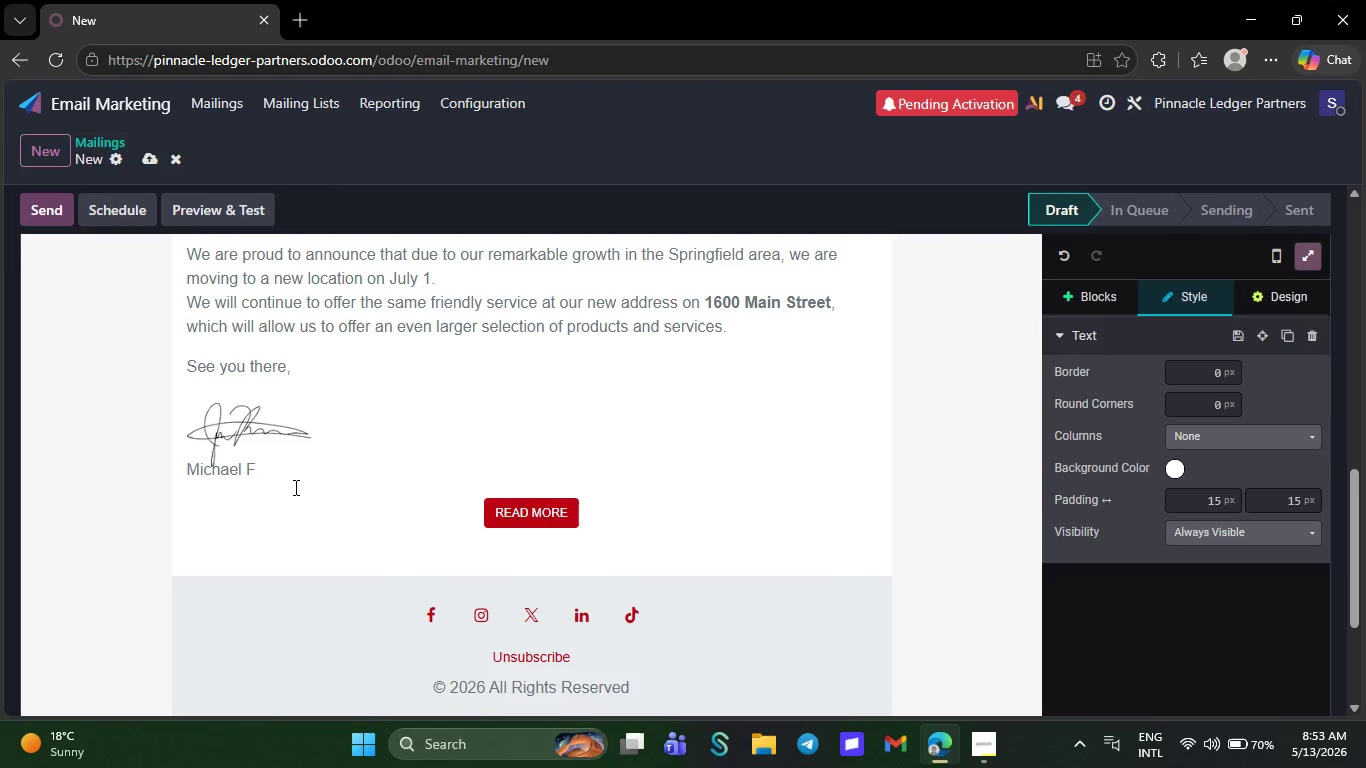 
key(Backspace)
 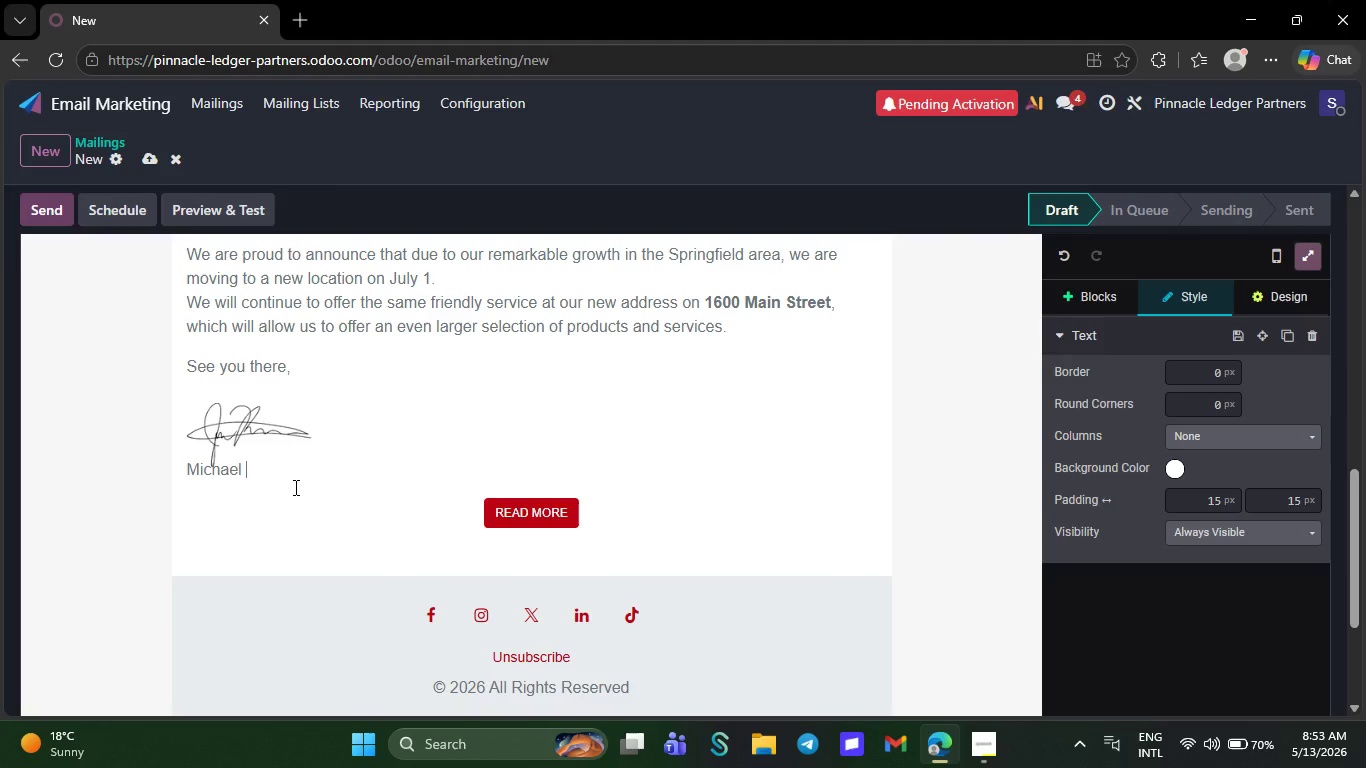 
key(Backspace)
 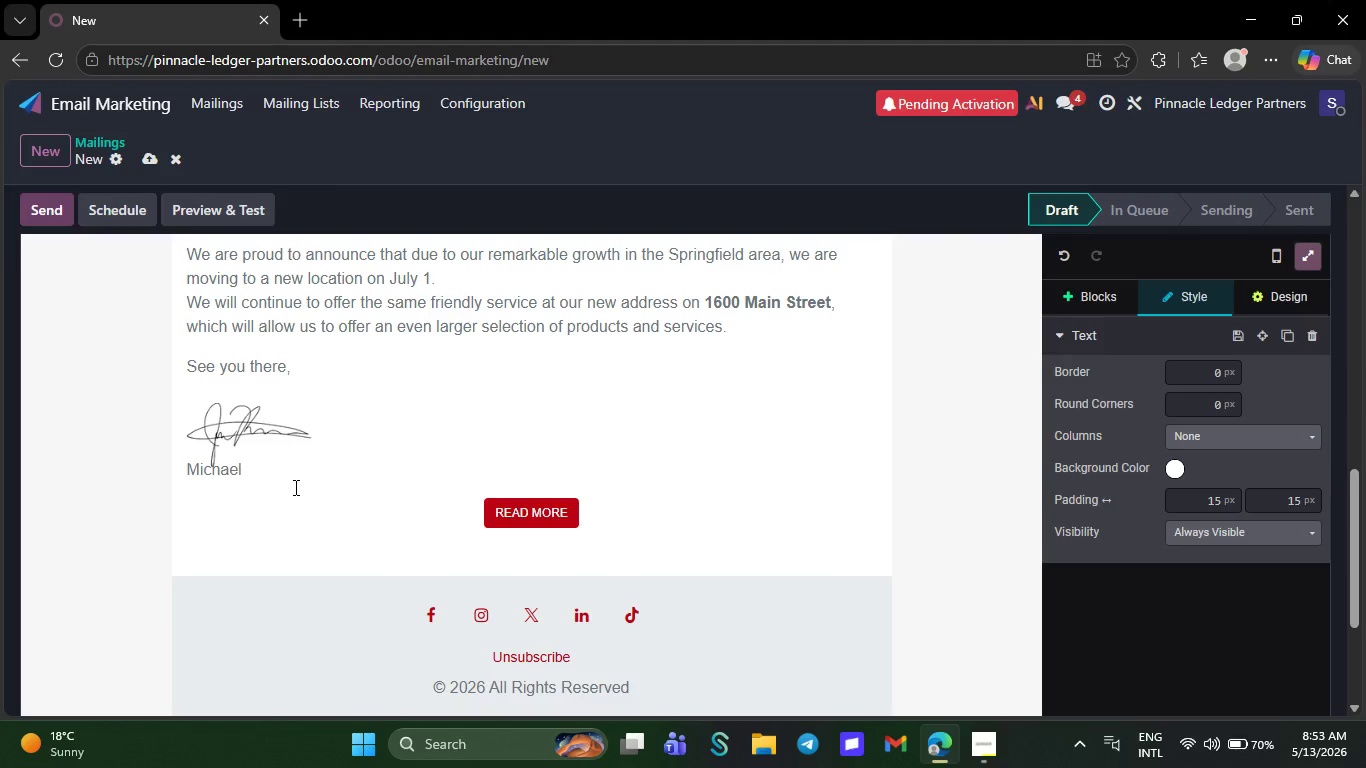 
key(Backspace)
 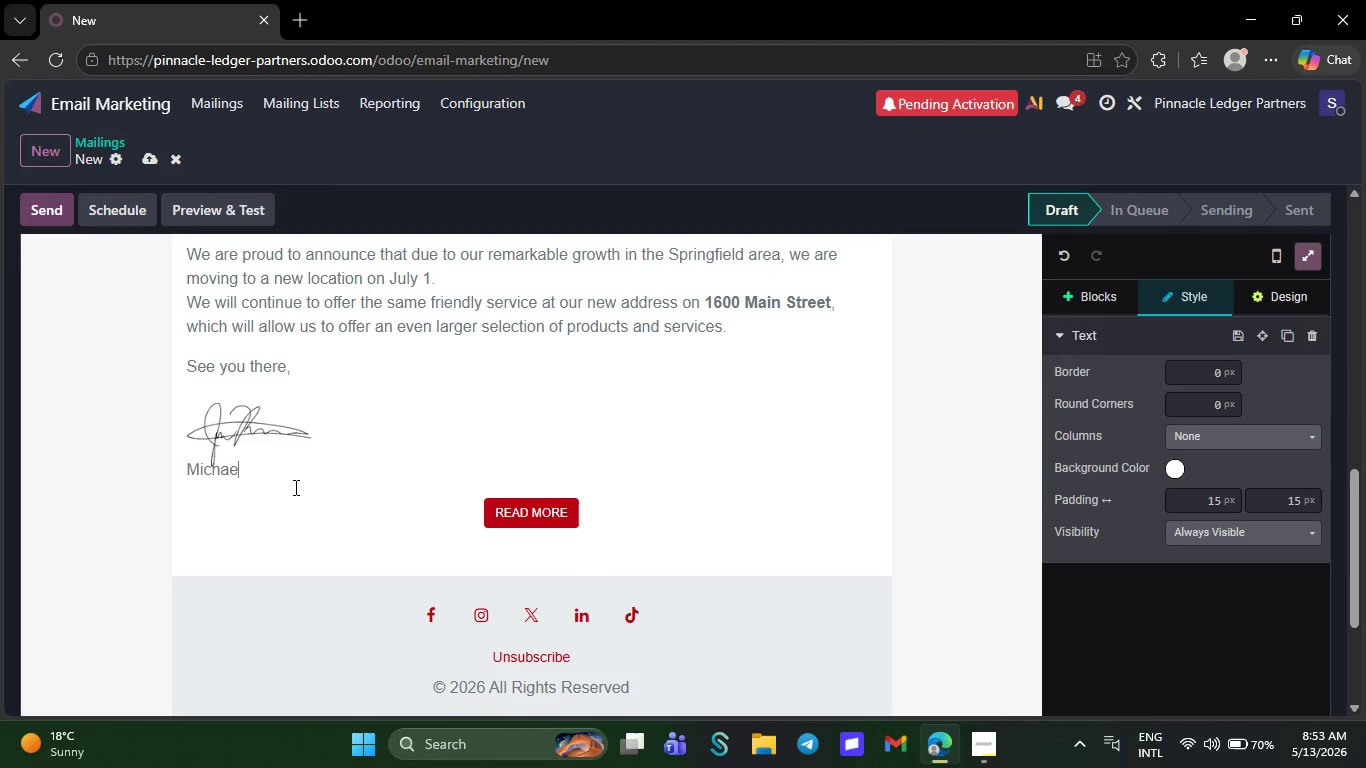 
key(Backspace)
 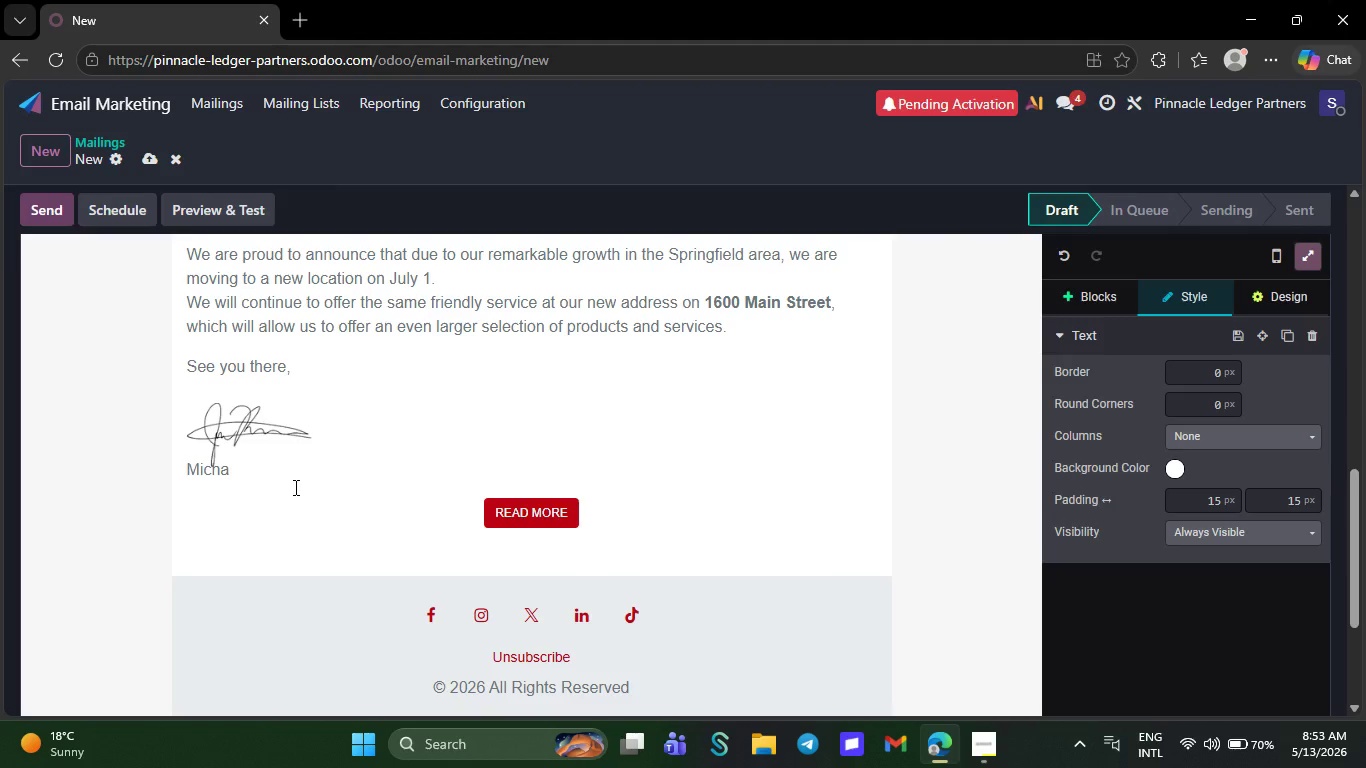 
key(Backspace)
 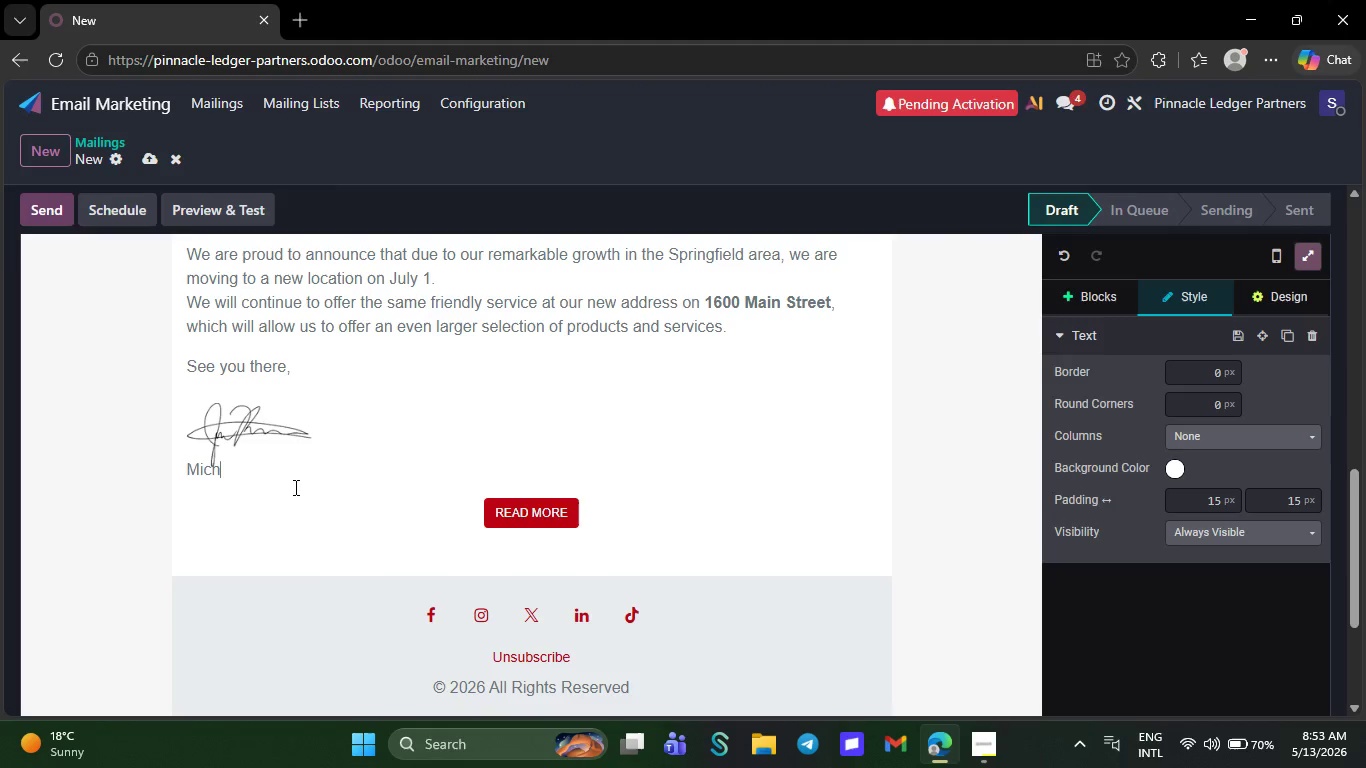 
key(Backspace)
 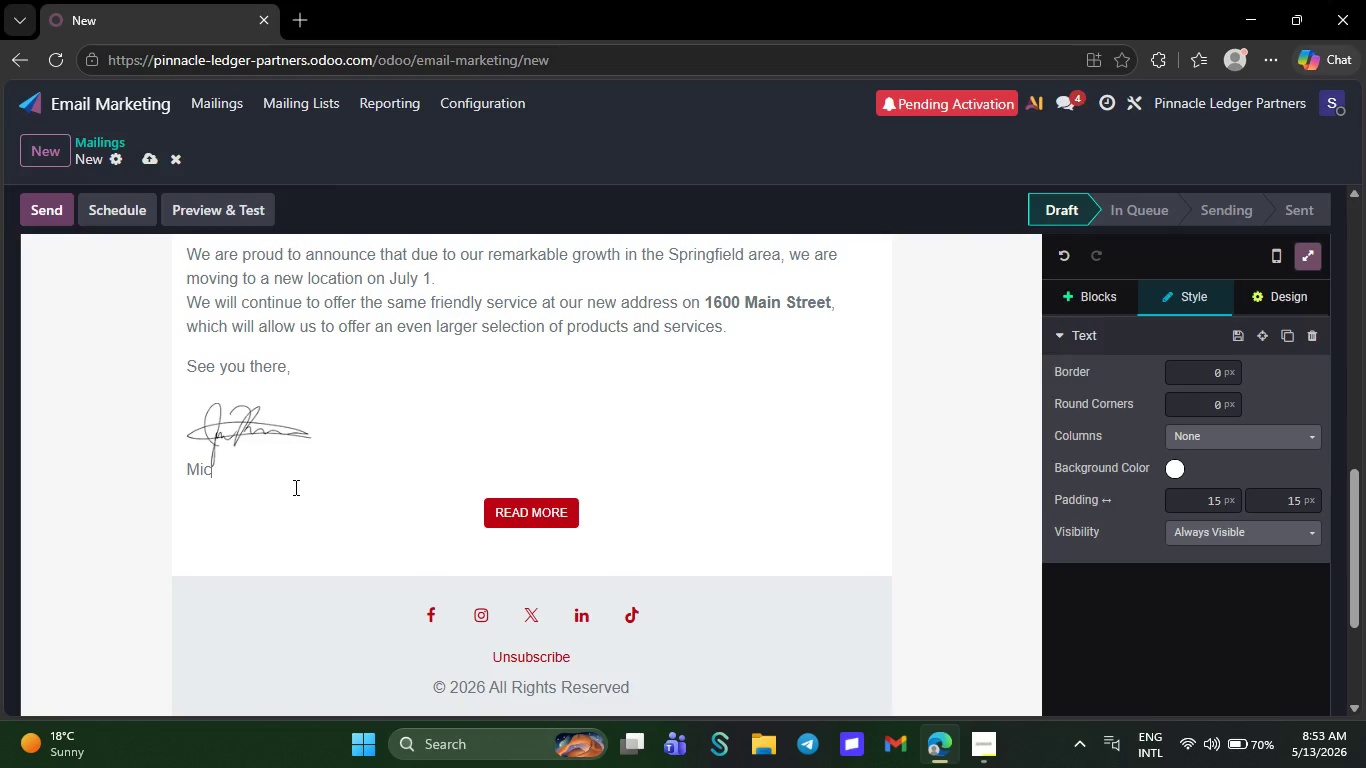 
key(Backspace)
 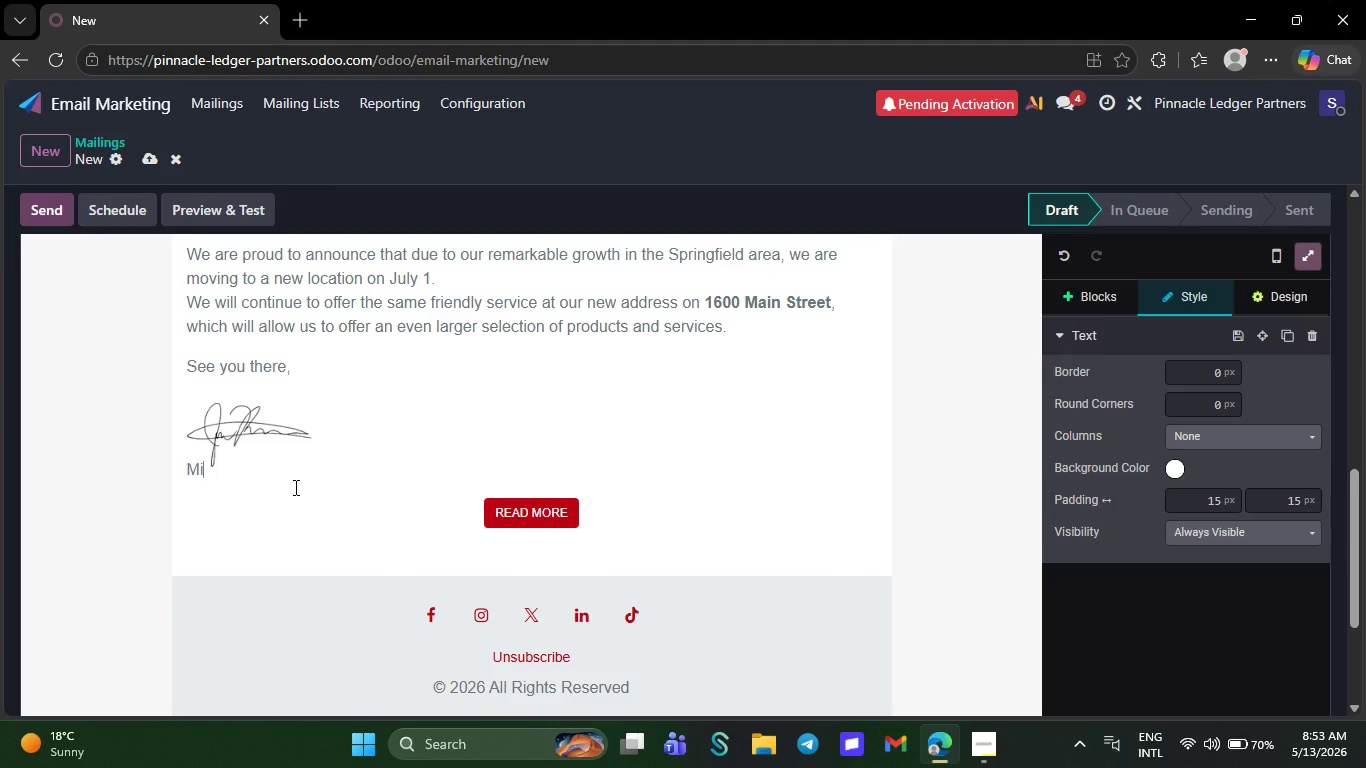 
key(Backspace)
 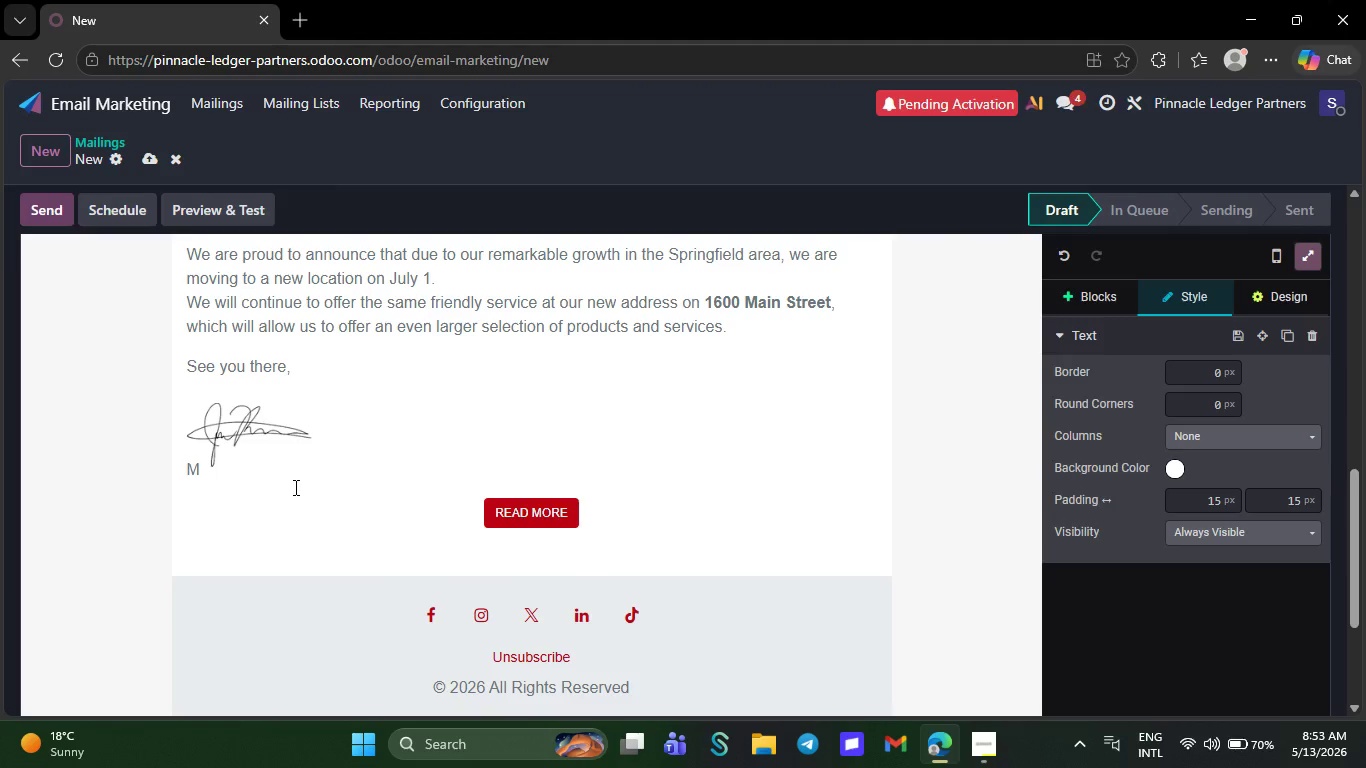 
key(Backspace)
 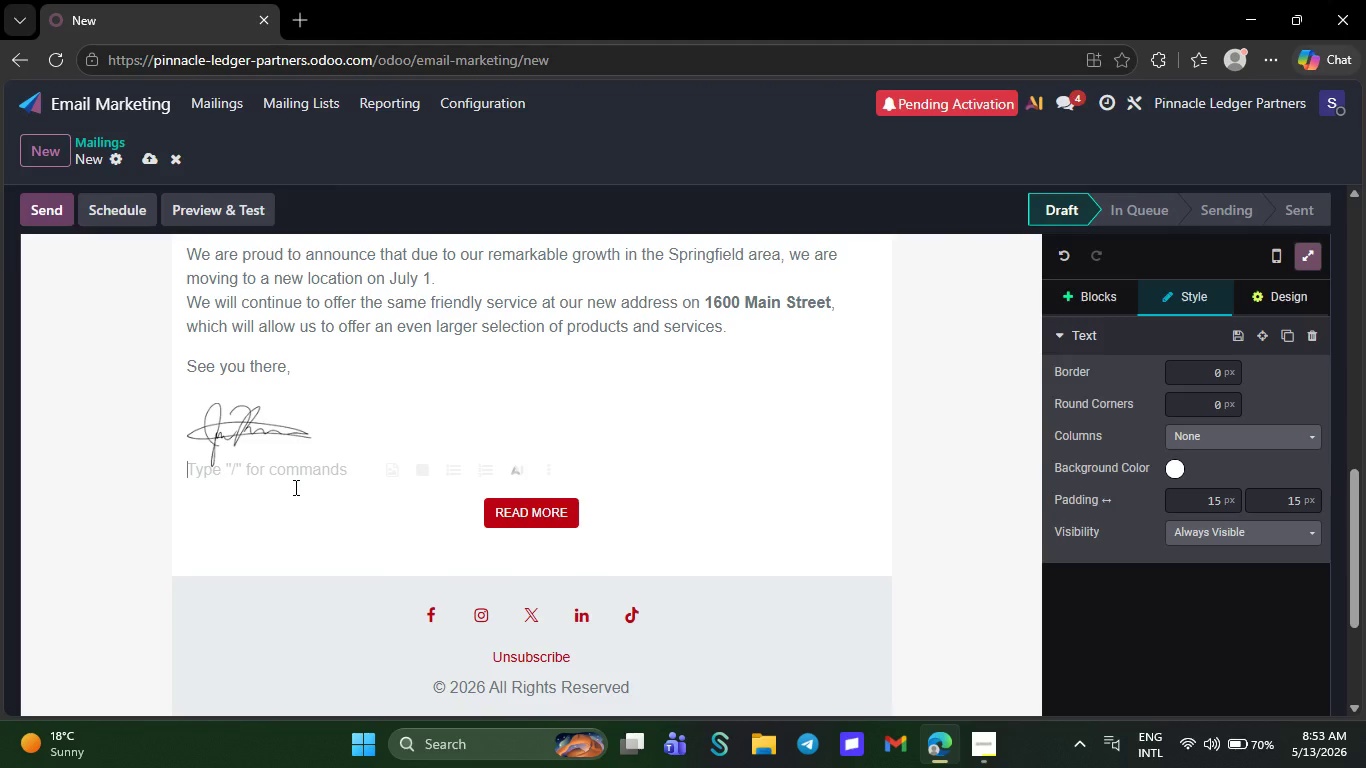 
key(Backspace)
 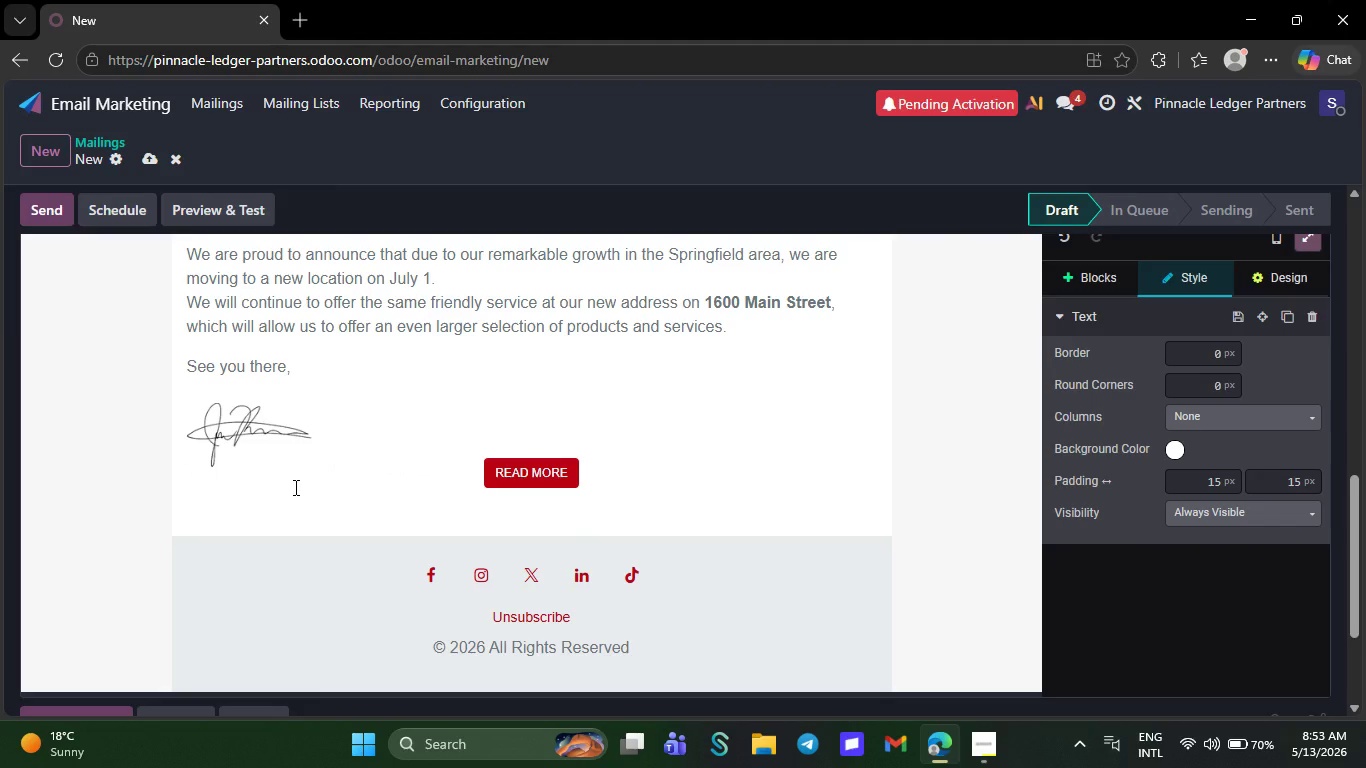 
key(Backspace)
 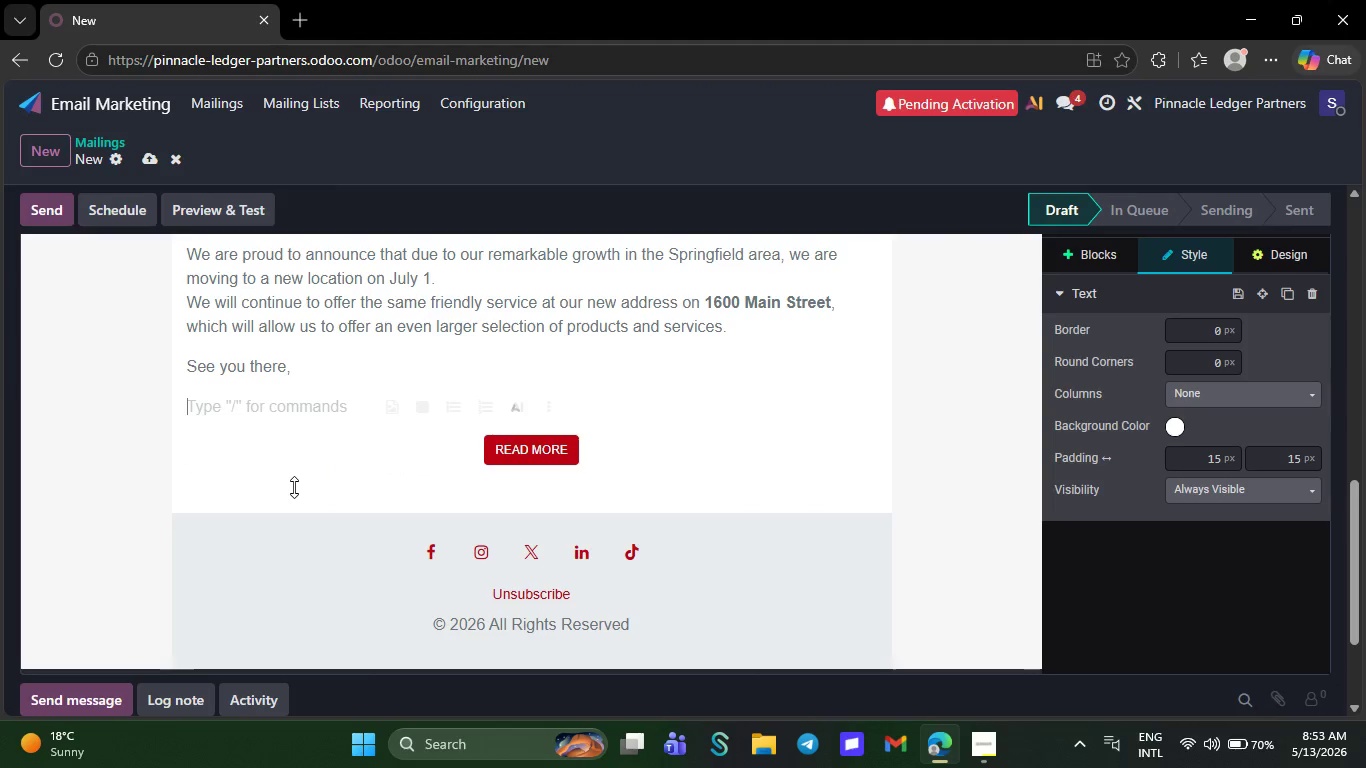 
key(Backspace)
 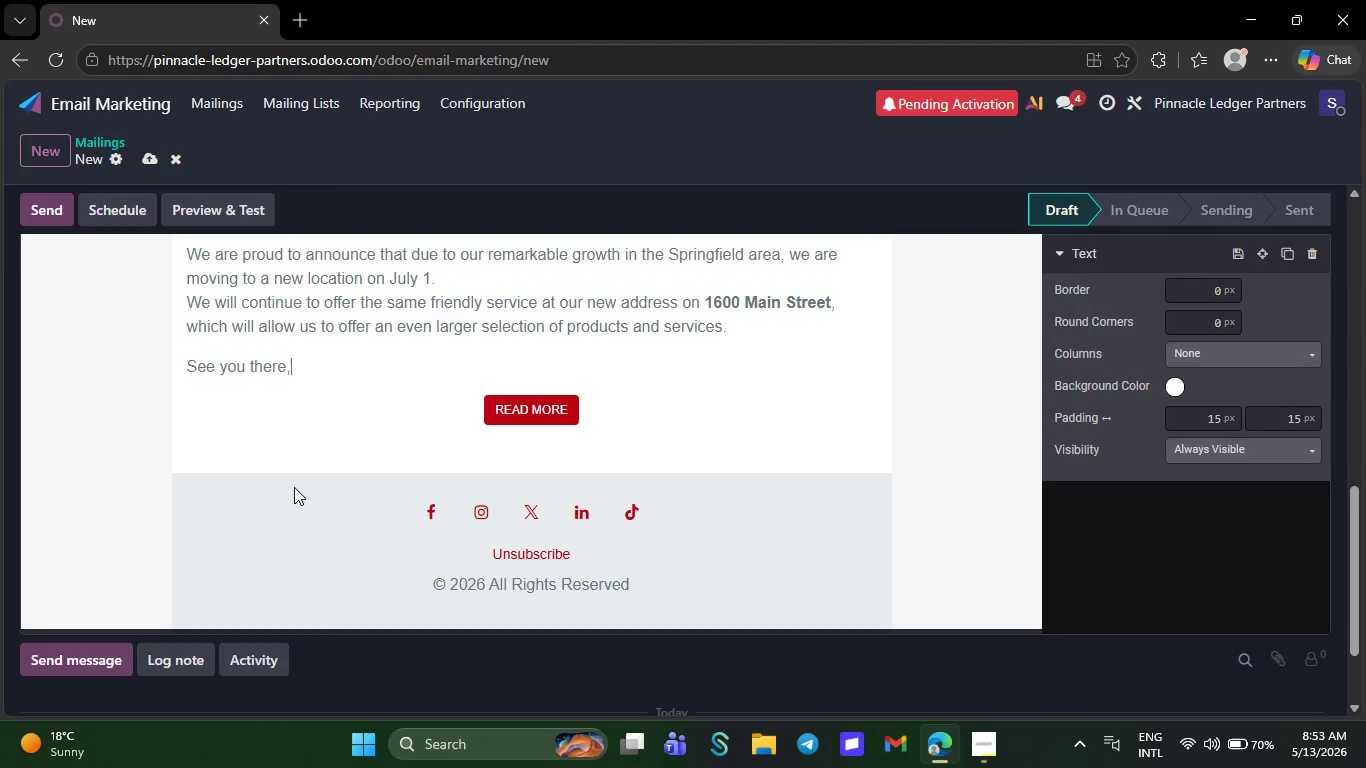 
key(Backspace)
 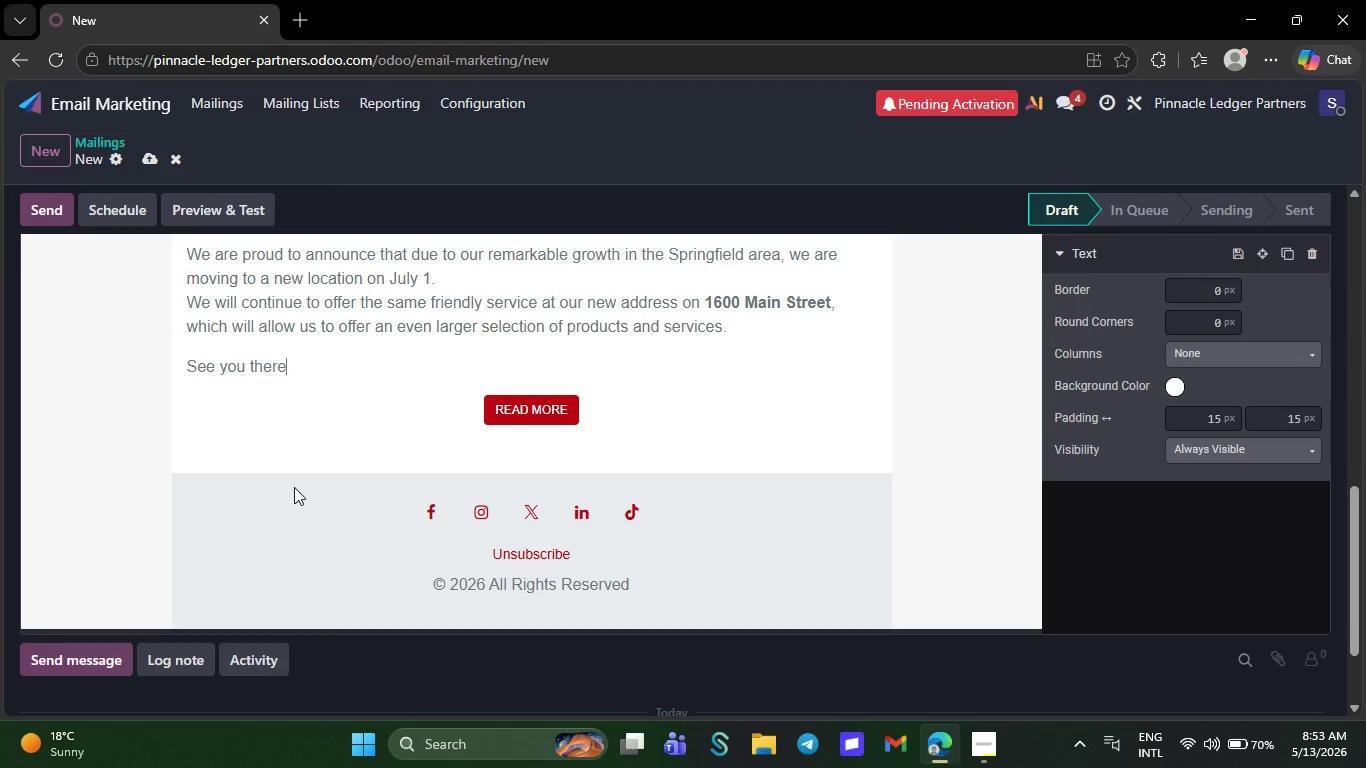 
key(Backspace)
 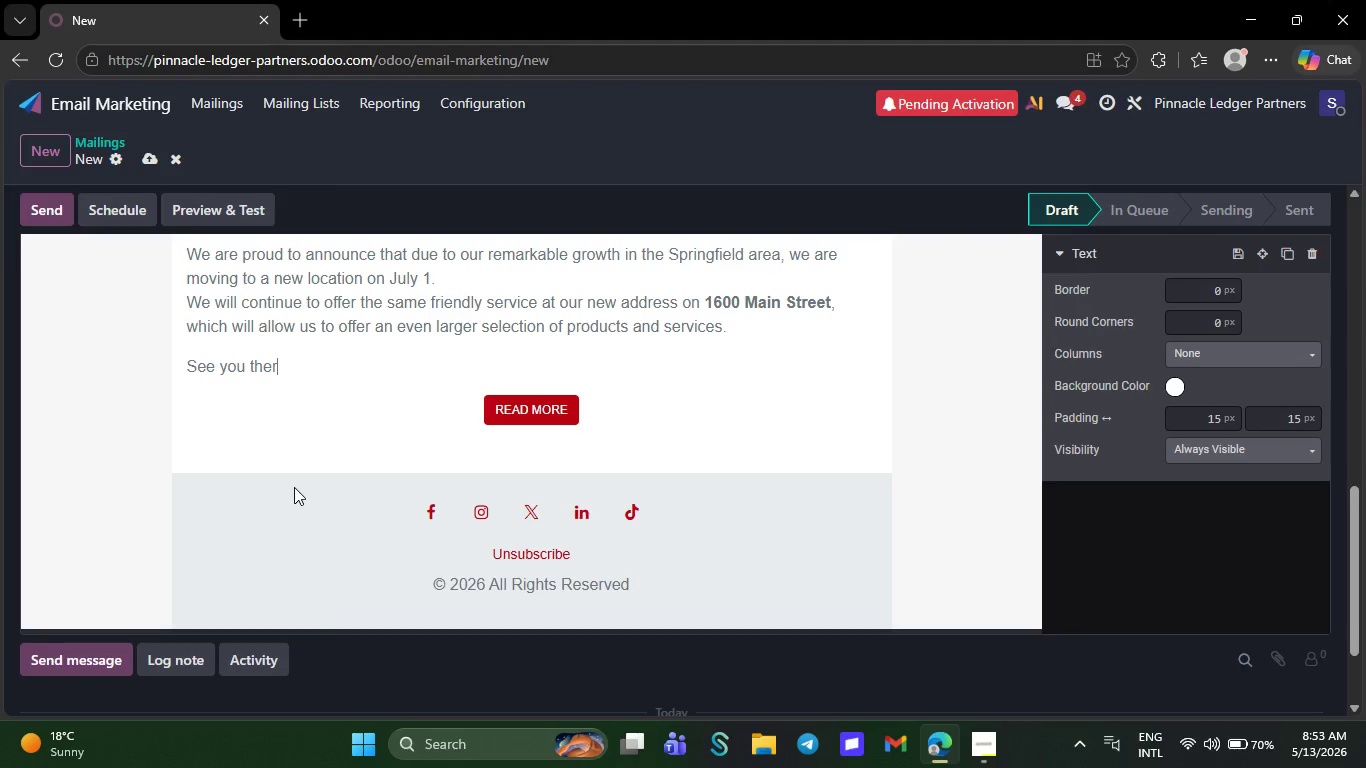 
key(Backspace)
 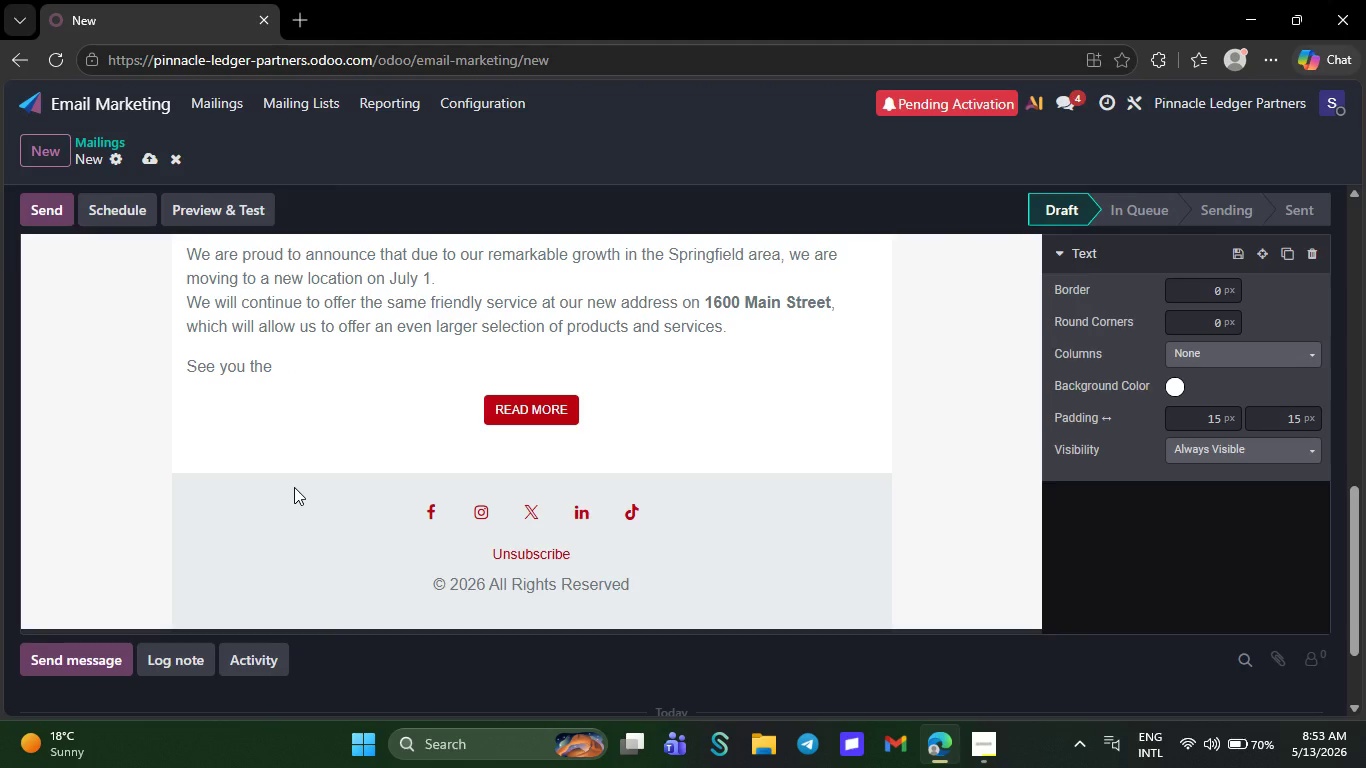 
key(Backspace)
 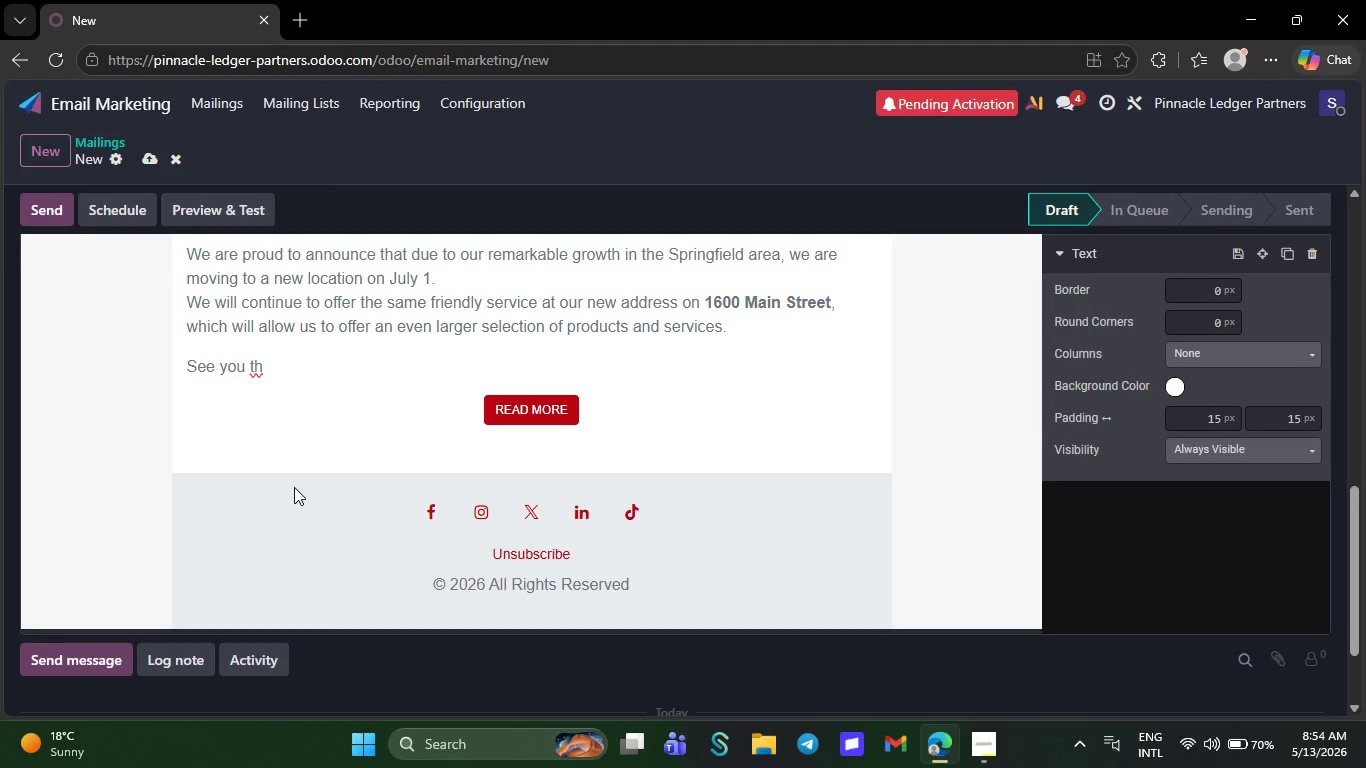 
key(Backspace)
 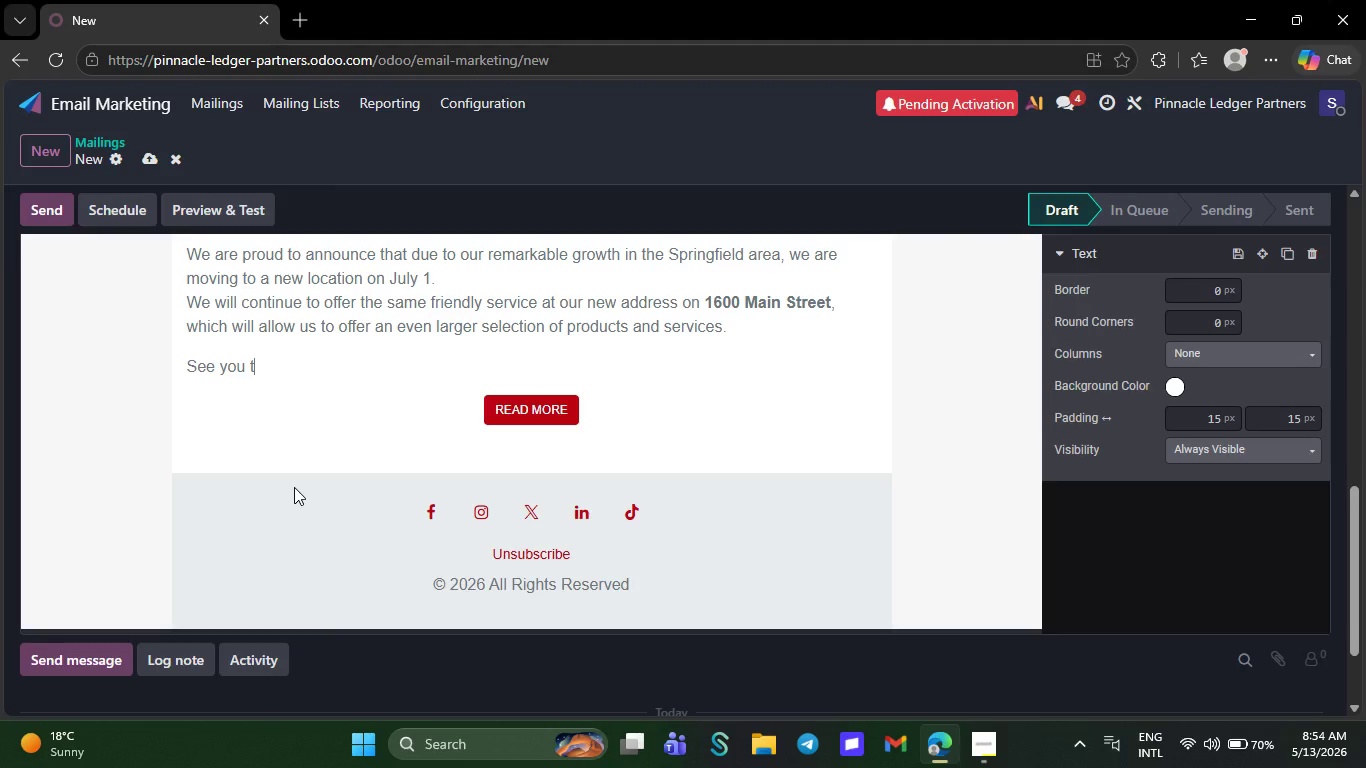 
wait(7.31)
 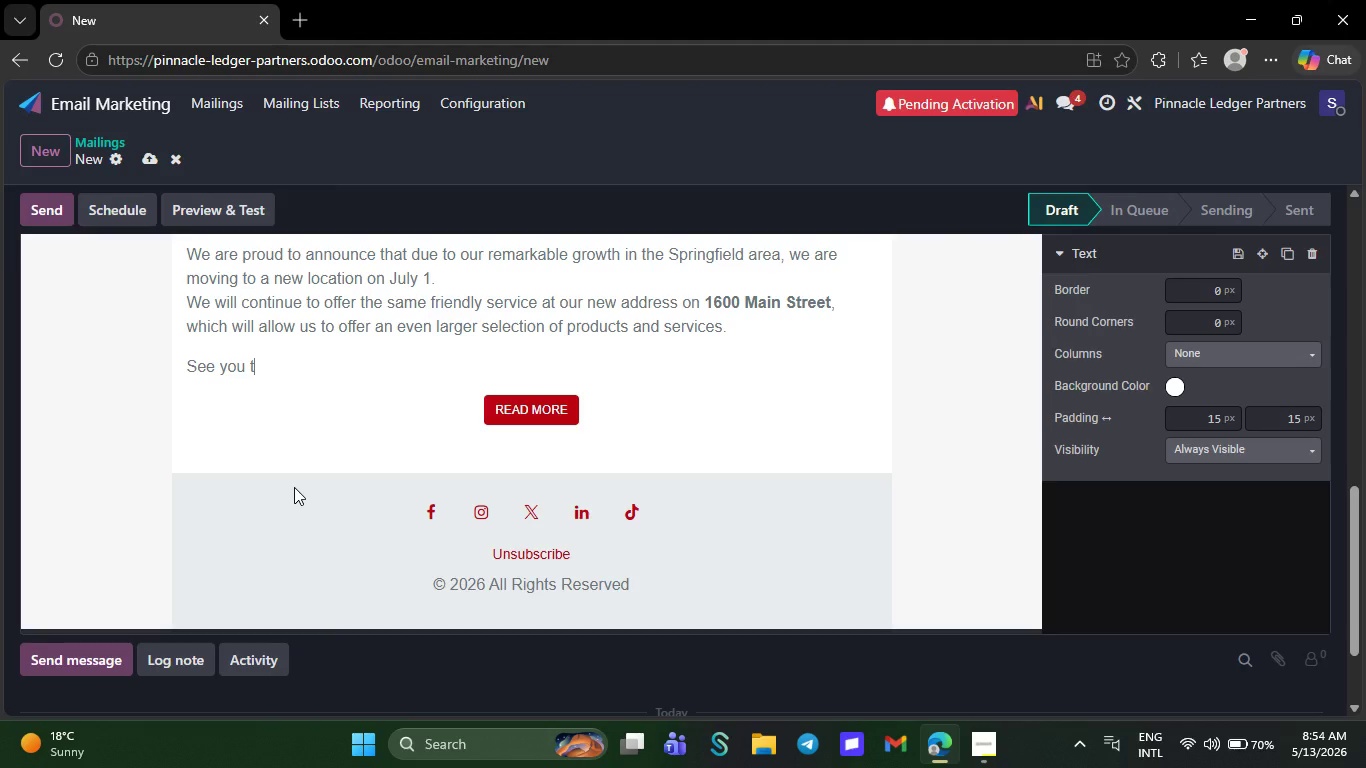 
key(Backspace)
 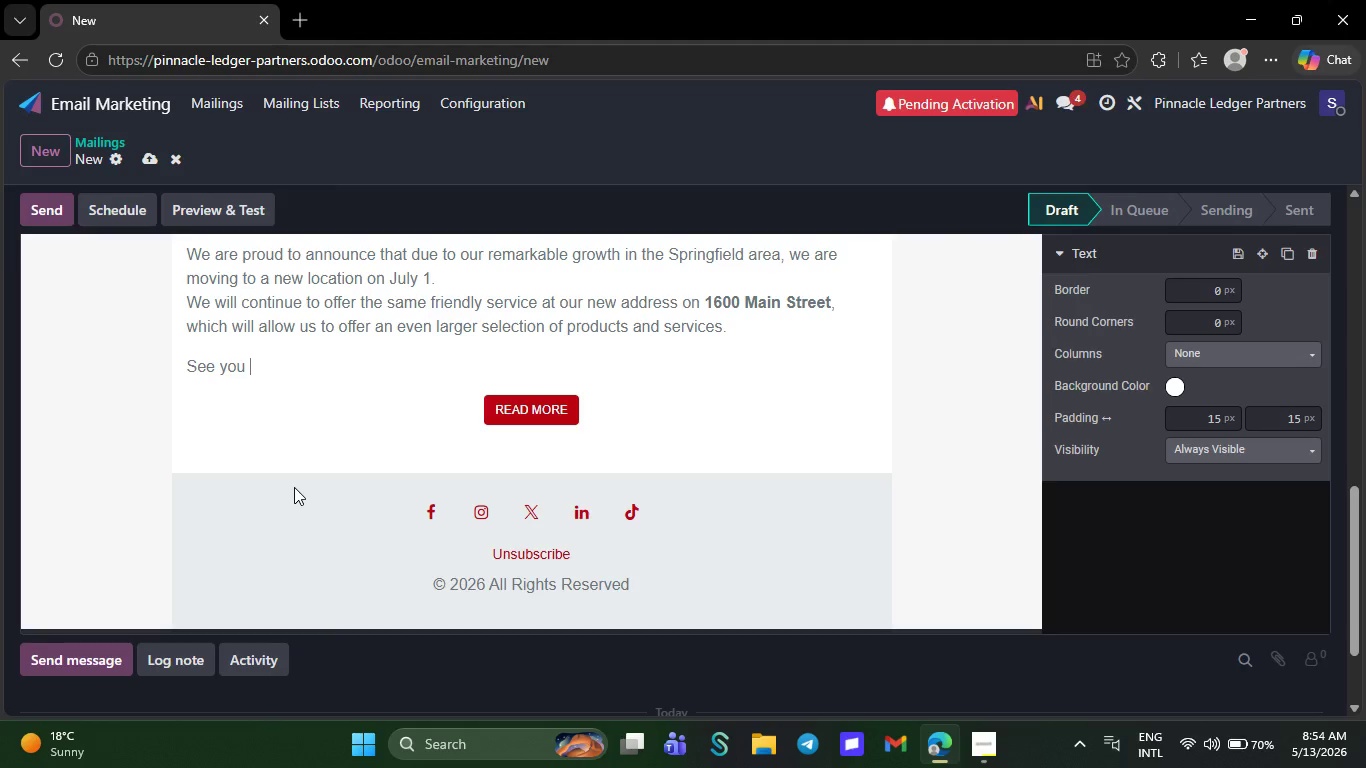 
key(Backspace)
 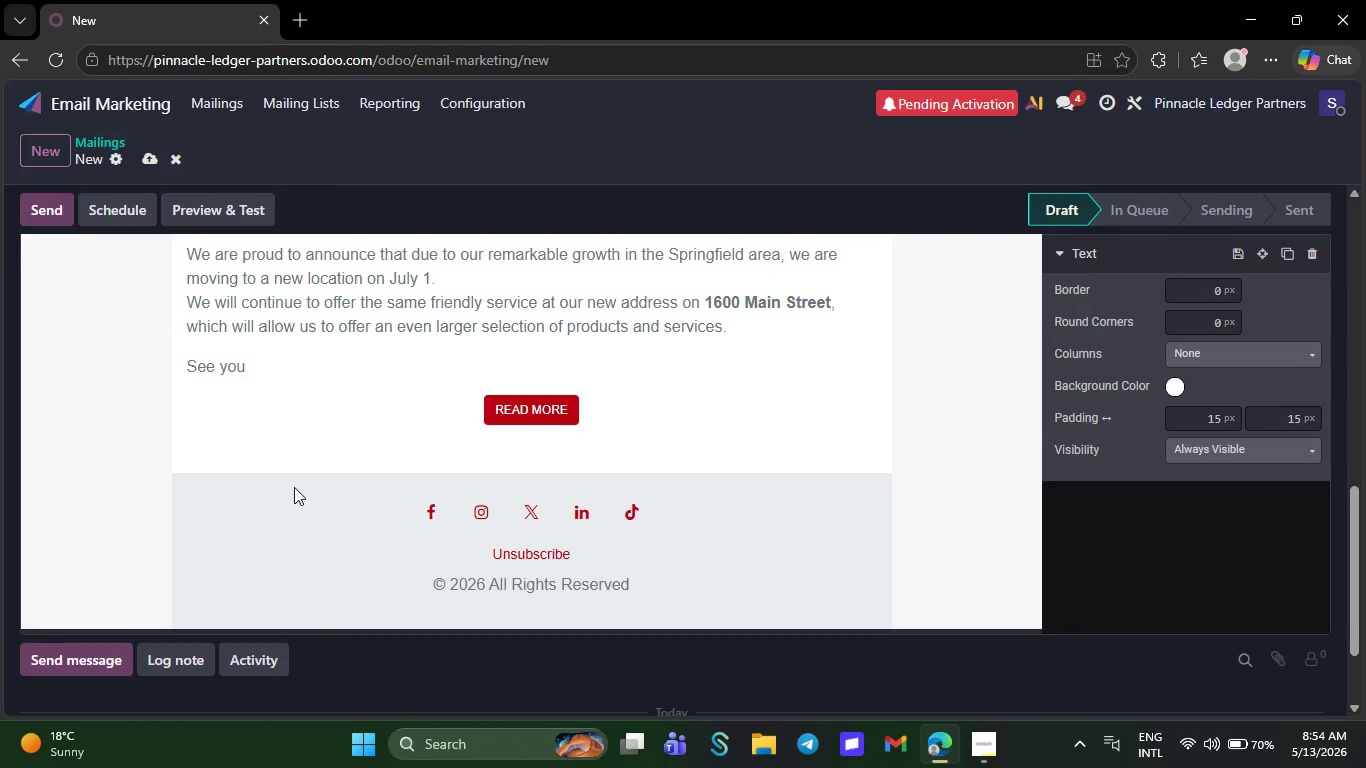 
key(Backspace)
 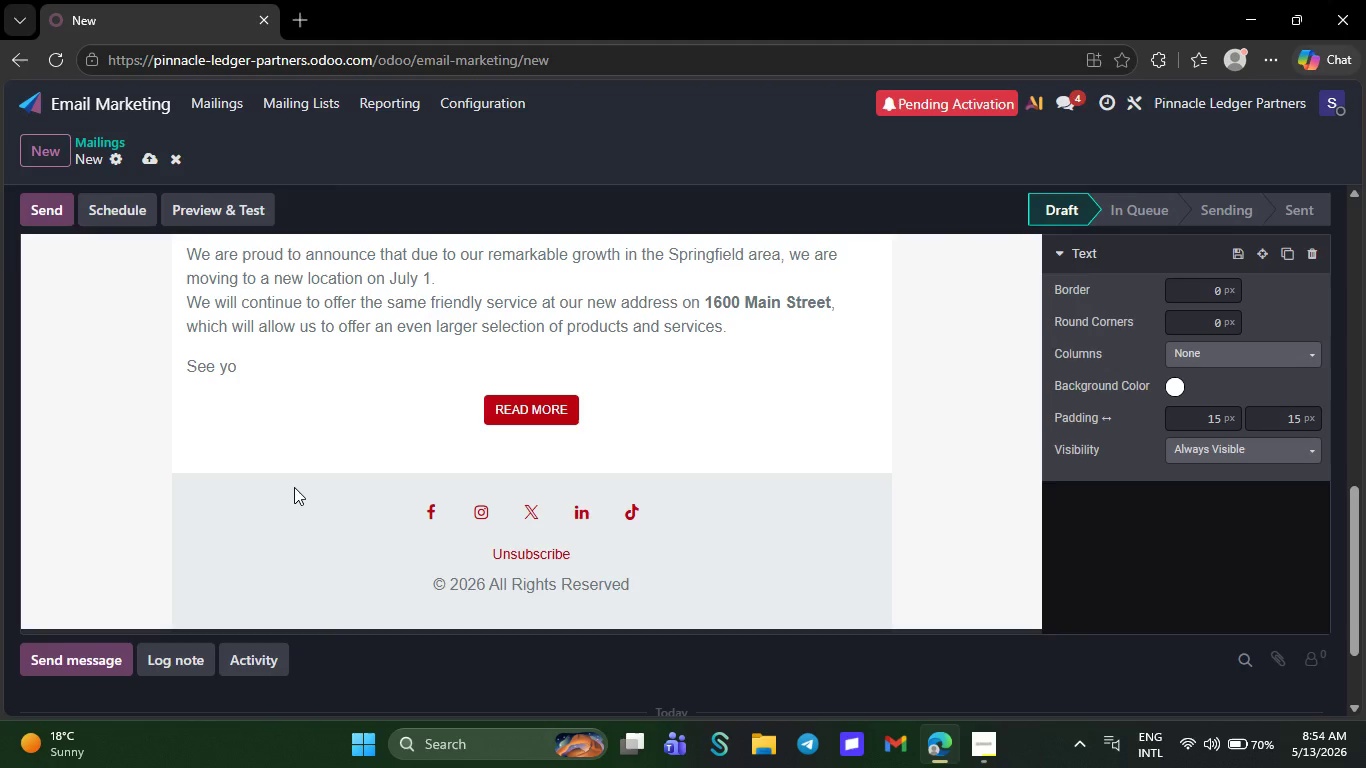 
key(Backspace)
 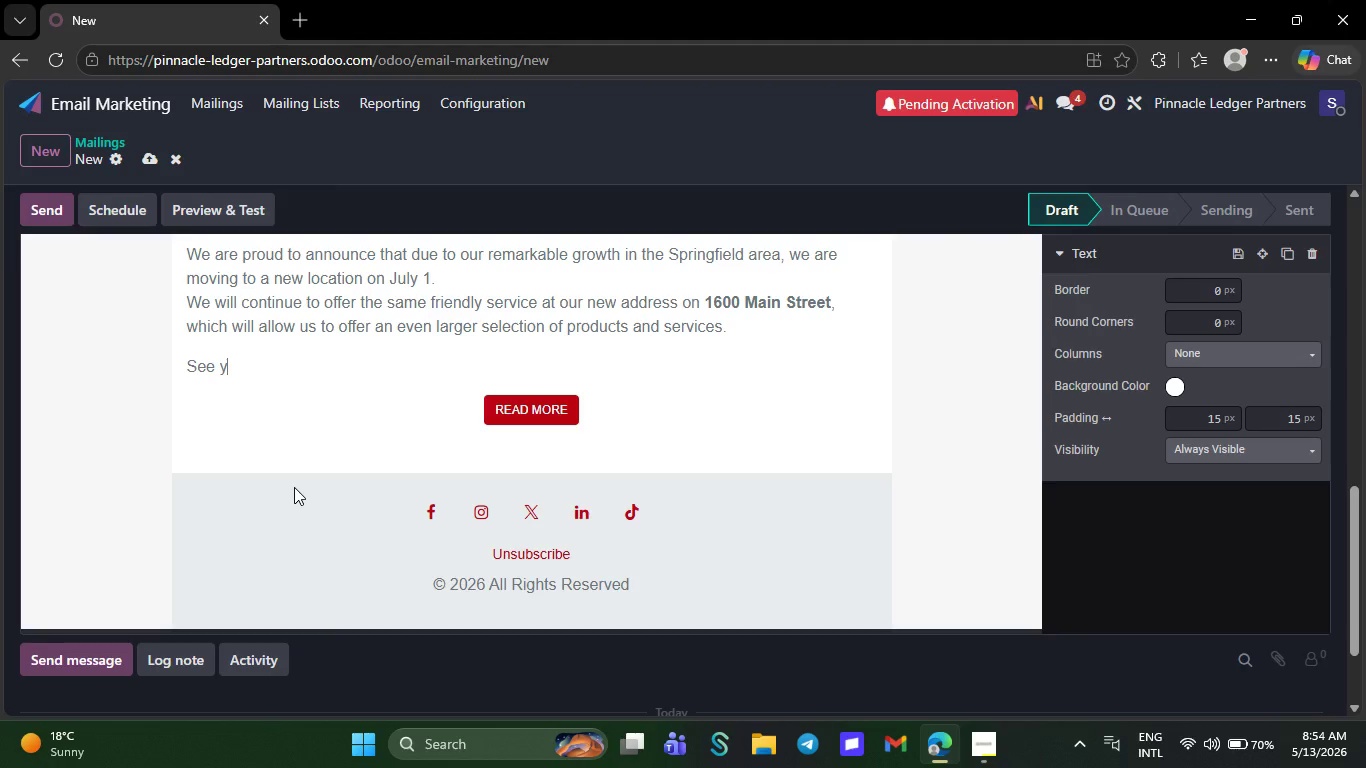 
key(Backspace)
 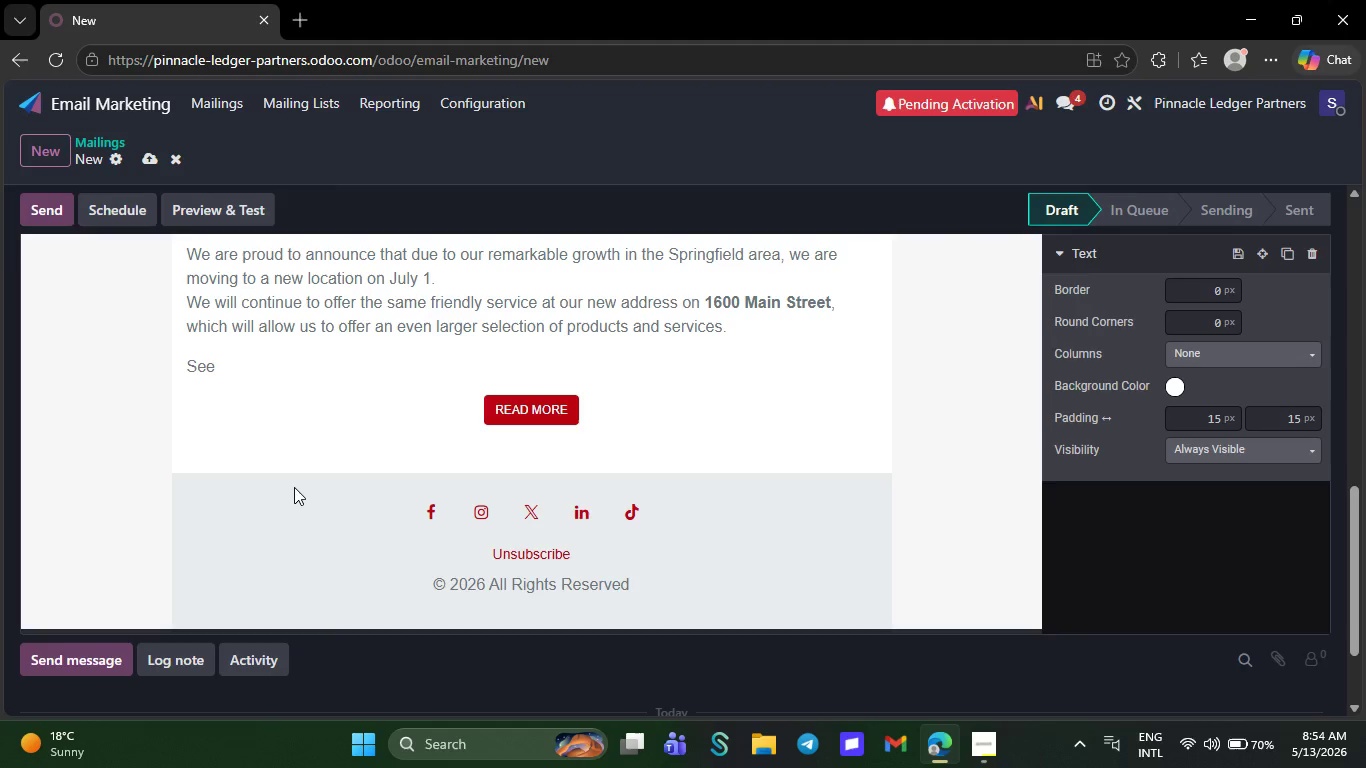 
key(Backspace)
 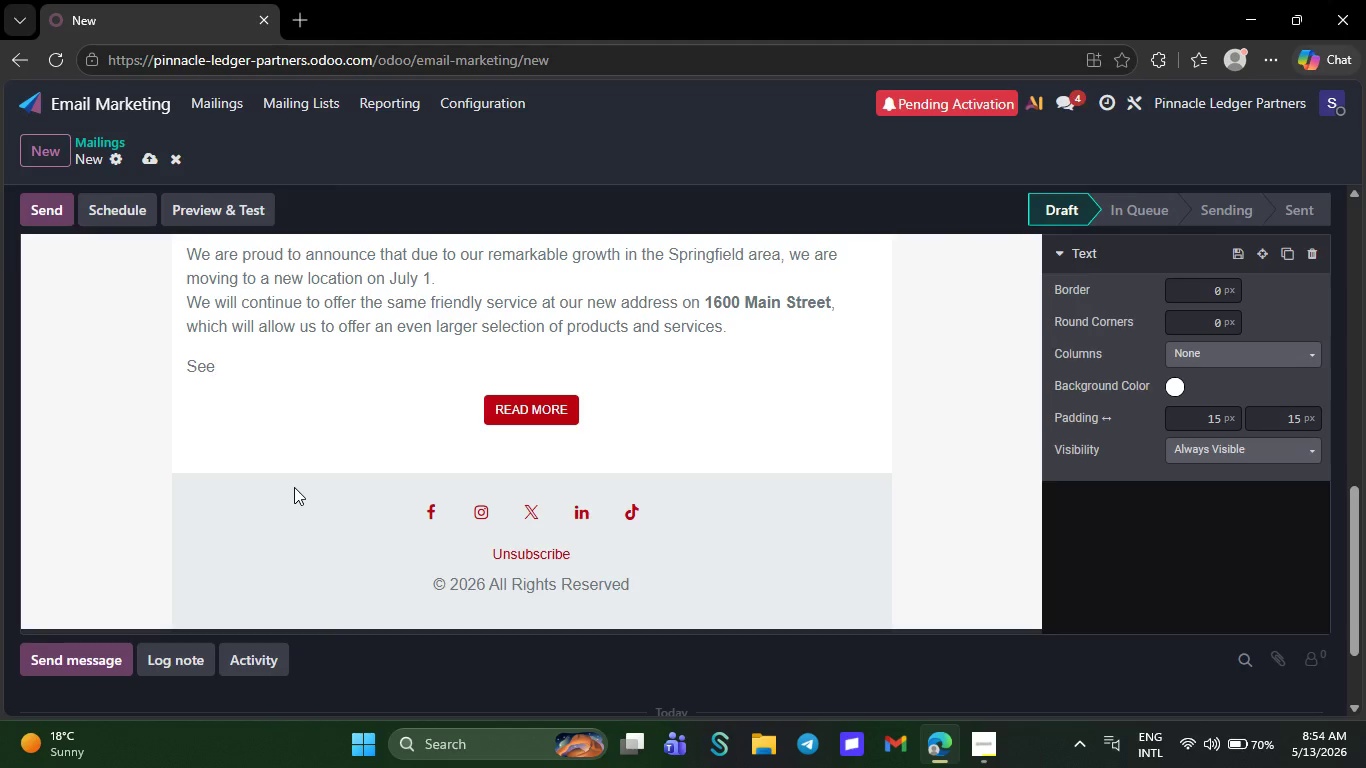 
key(Backspace)
 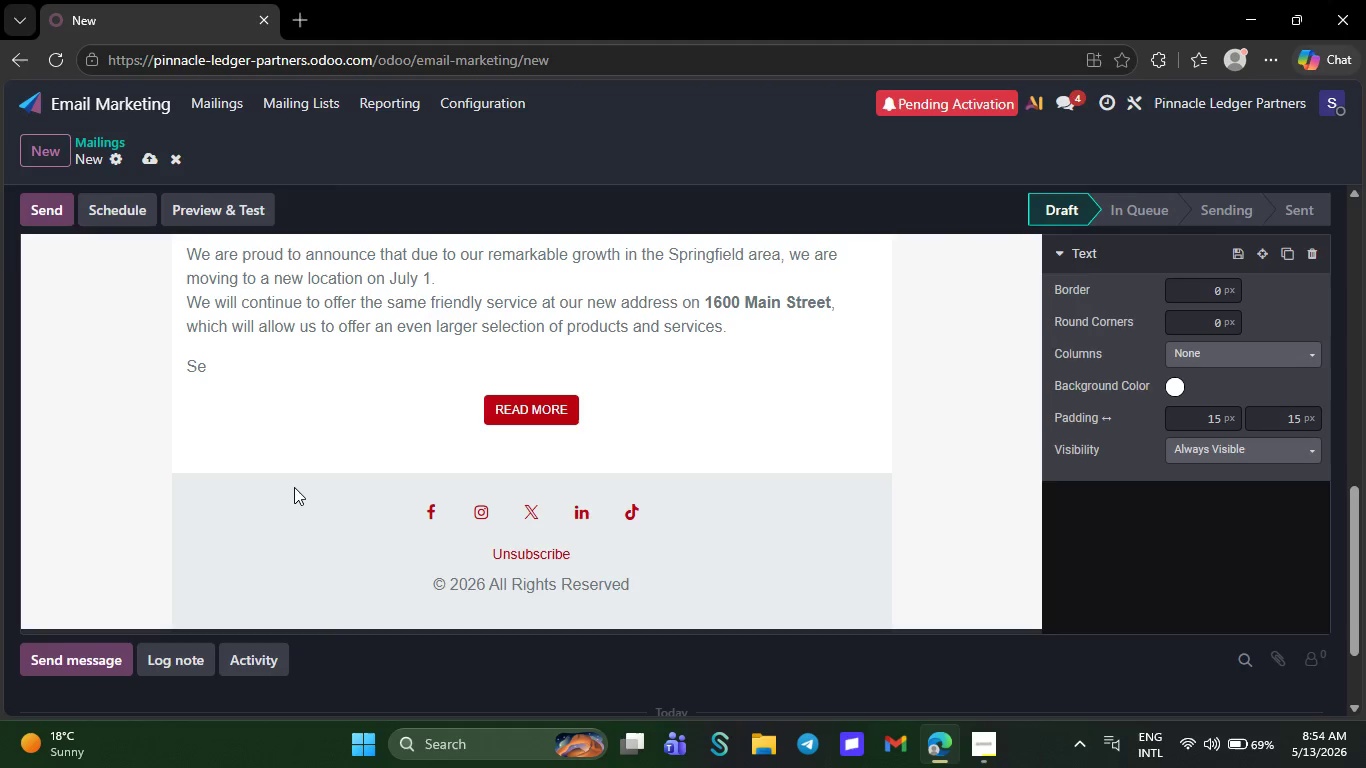 
key(Backspace)
 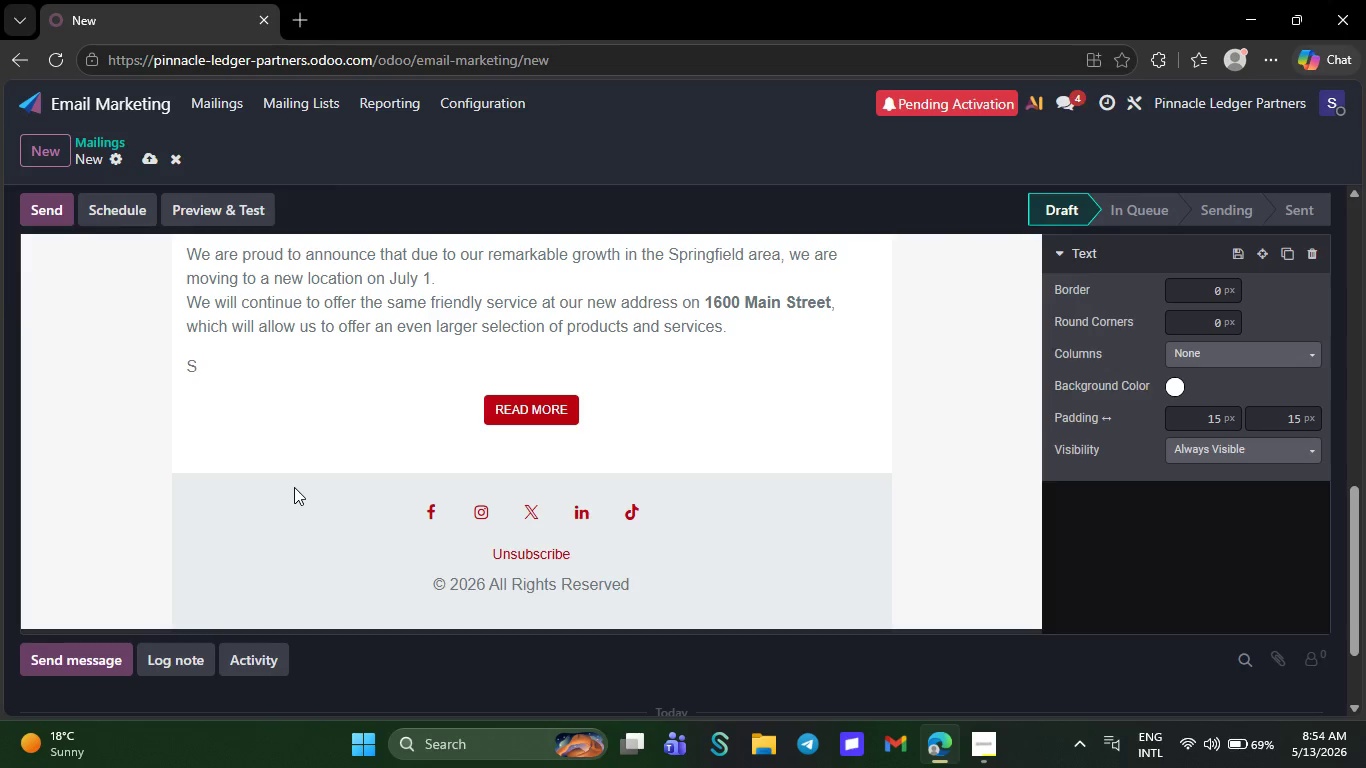 
wait(6.7)
 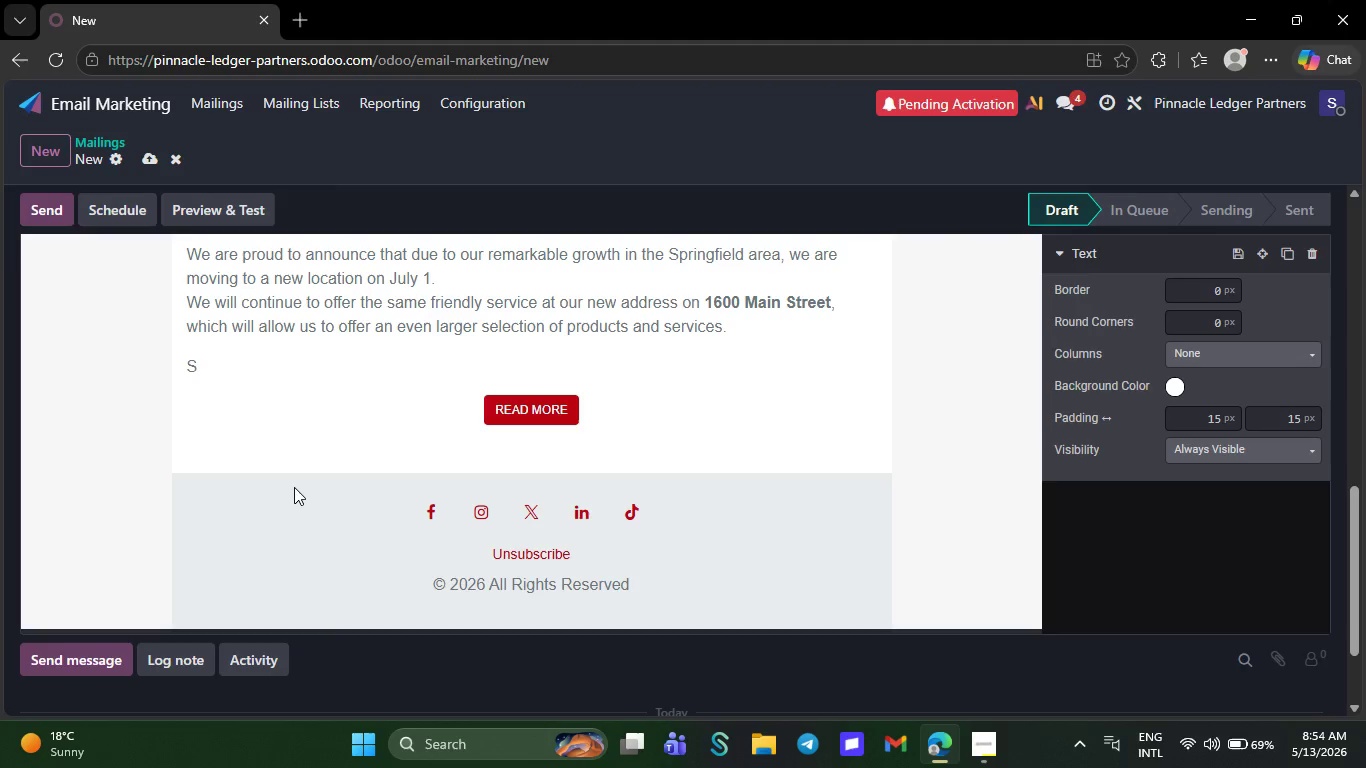 
key(Backspace)
 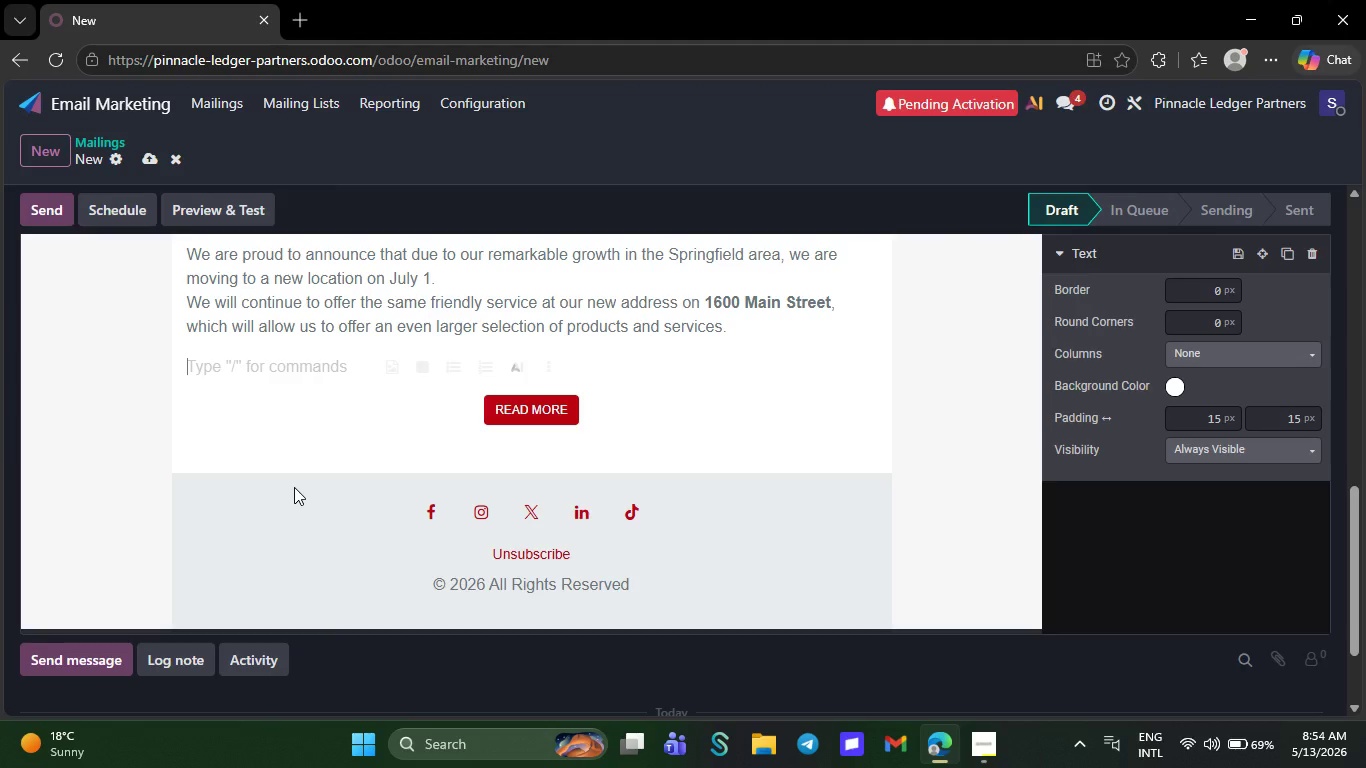 
key(Backspace)
 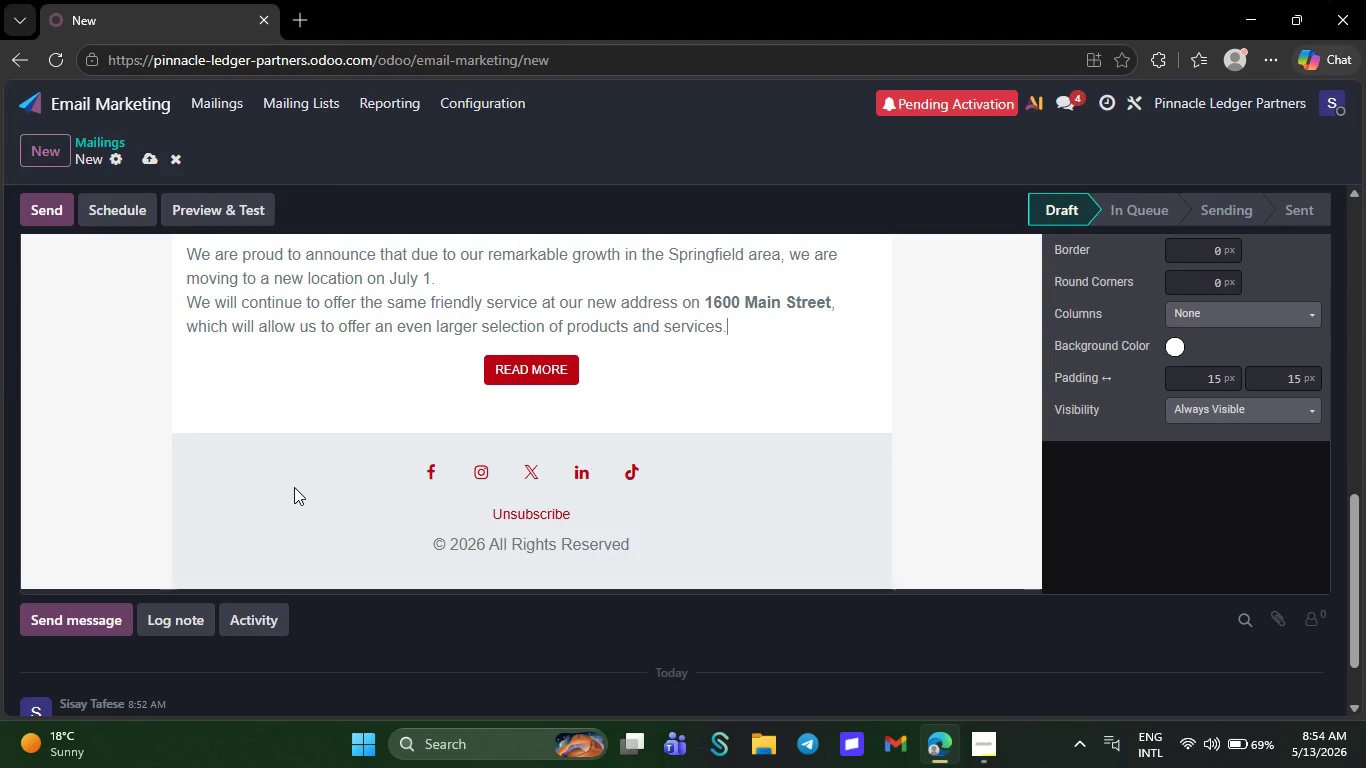 
key(Backspace)
 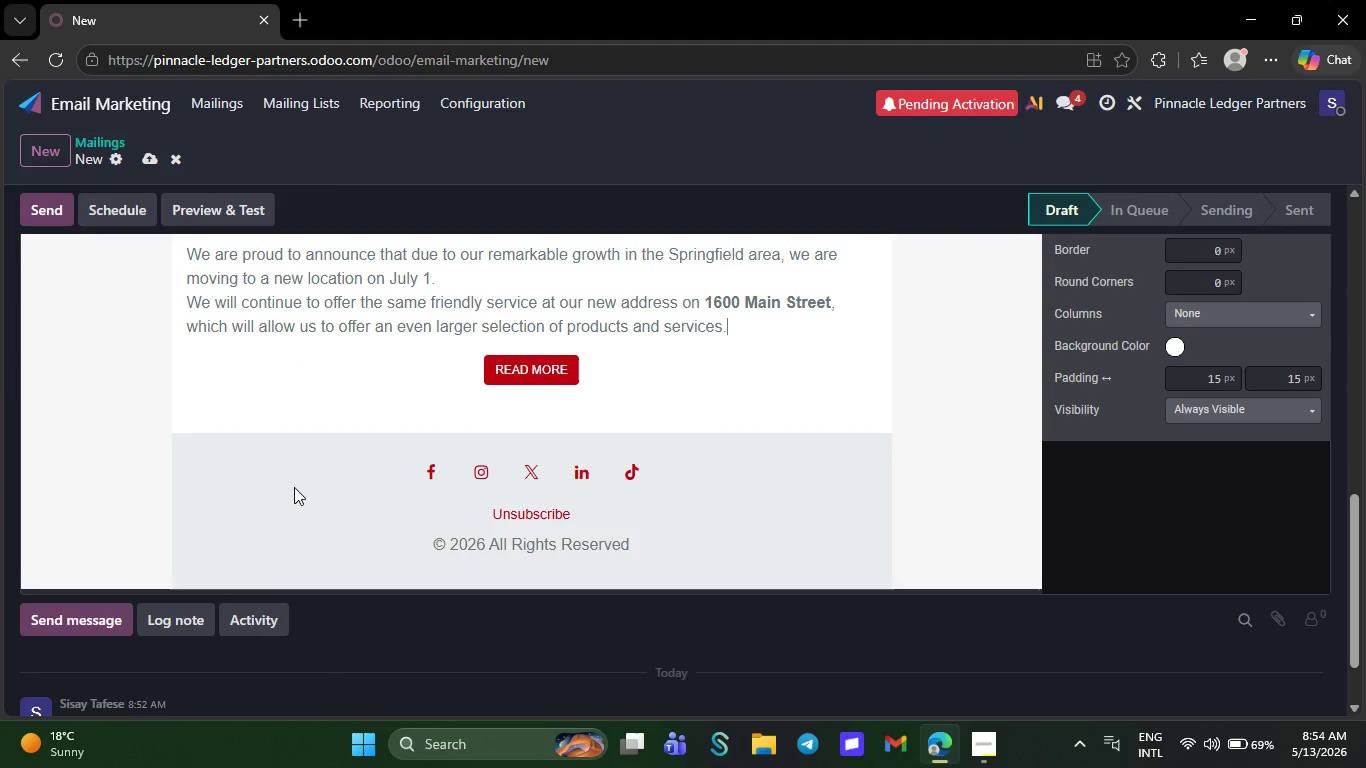 
key(Backspace)
 